 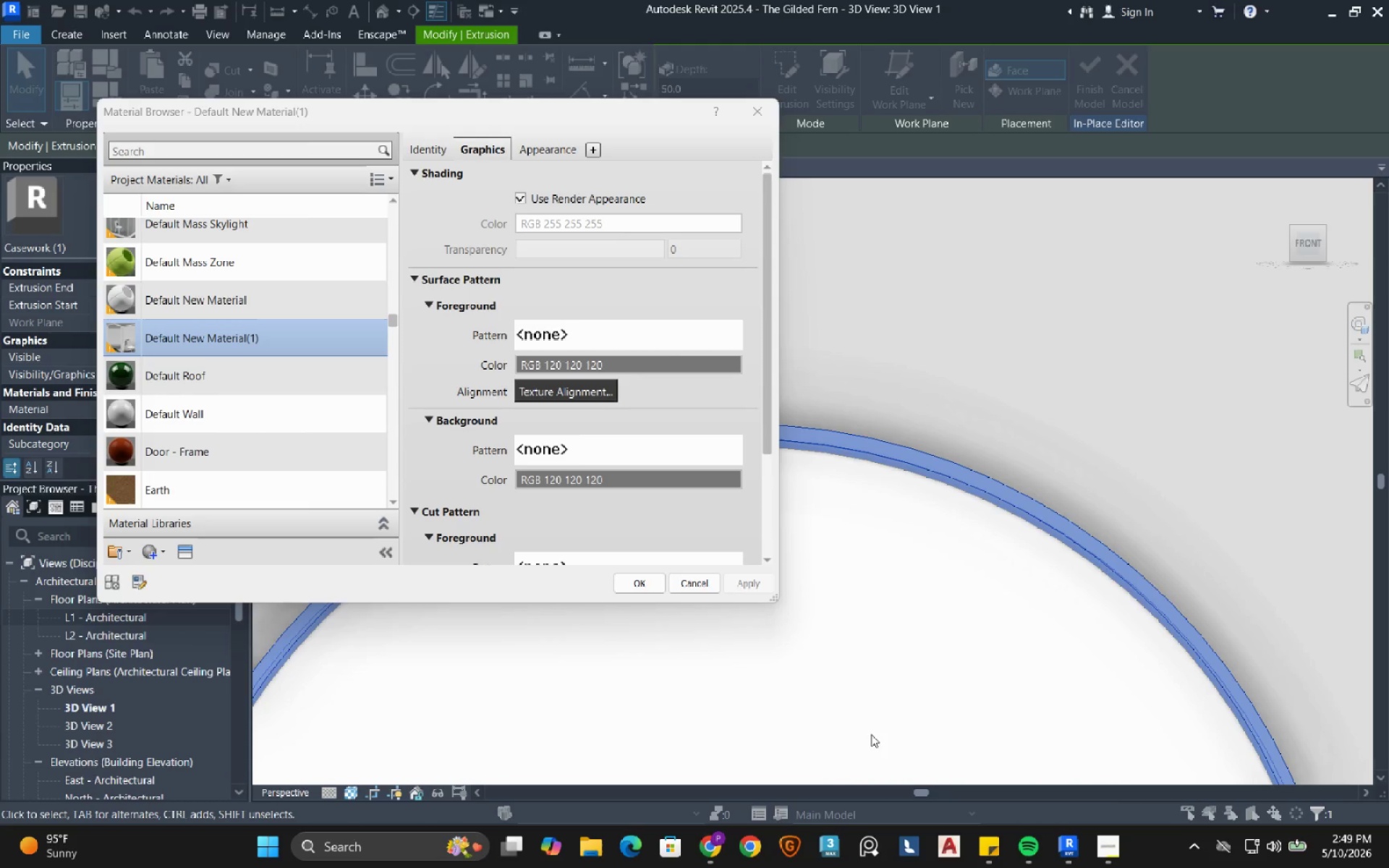 
double_click([806, 373])
 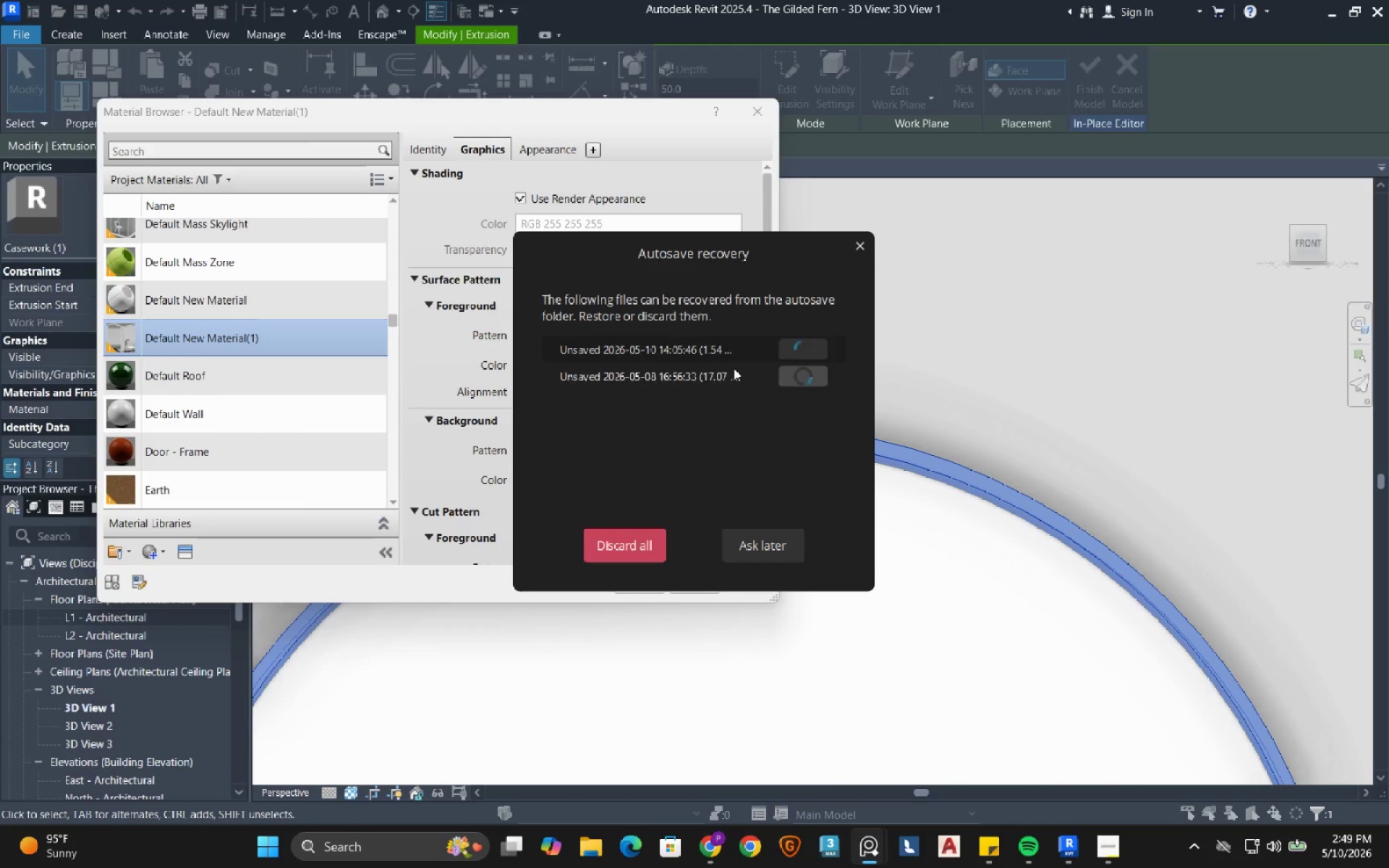 
wait(7.62)
 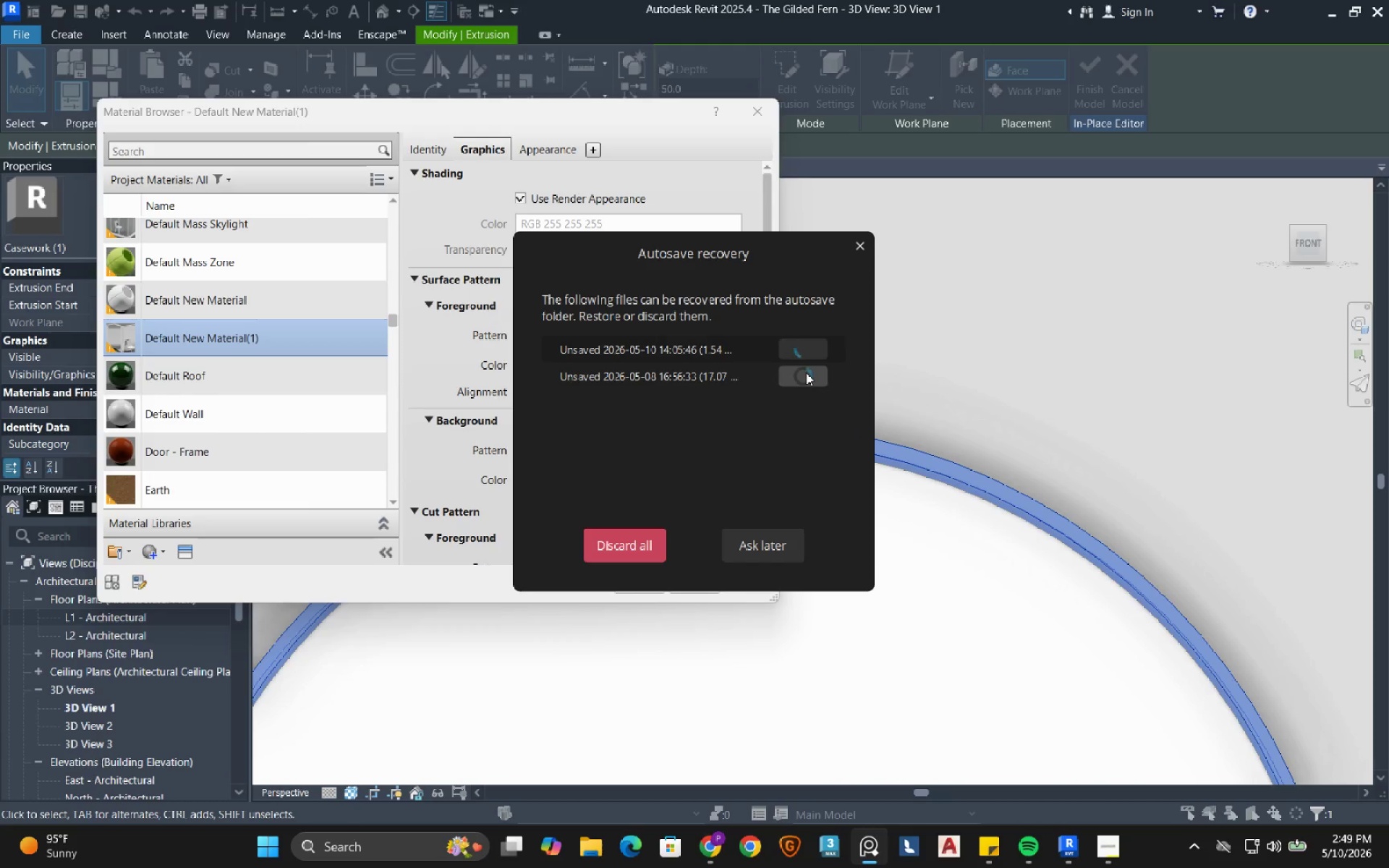 
left_click([1340, 49])
 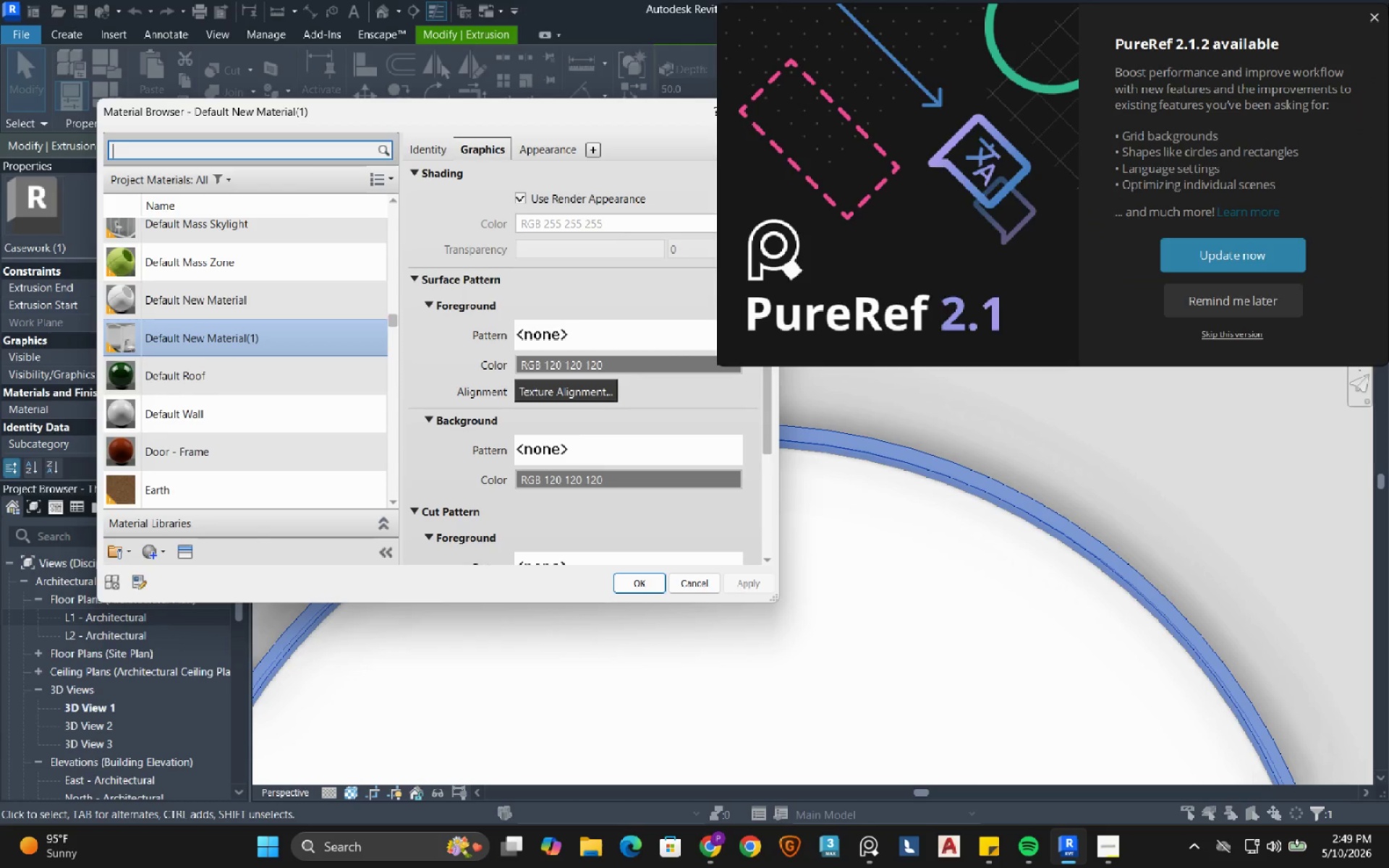 
left_click([1367, 16])
 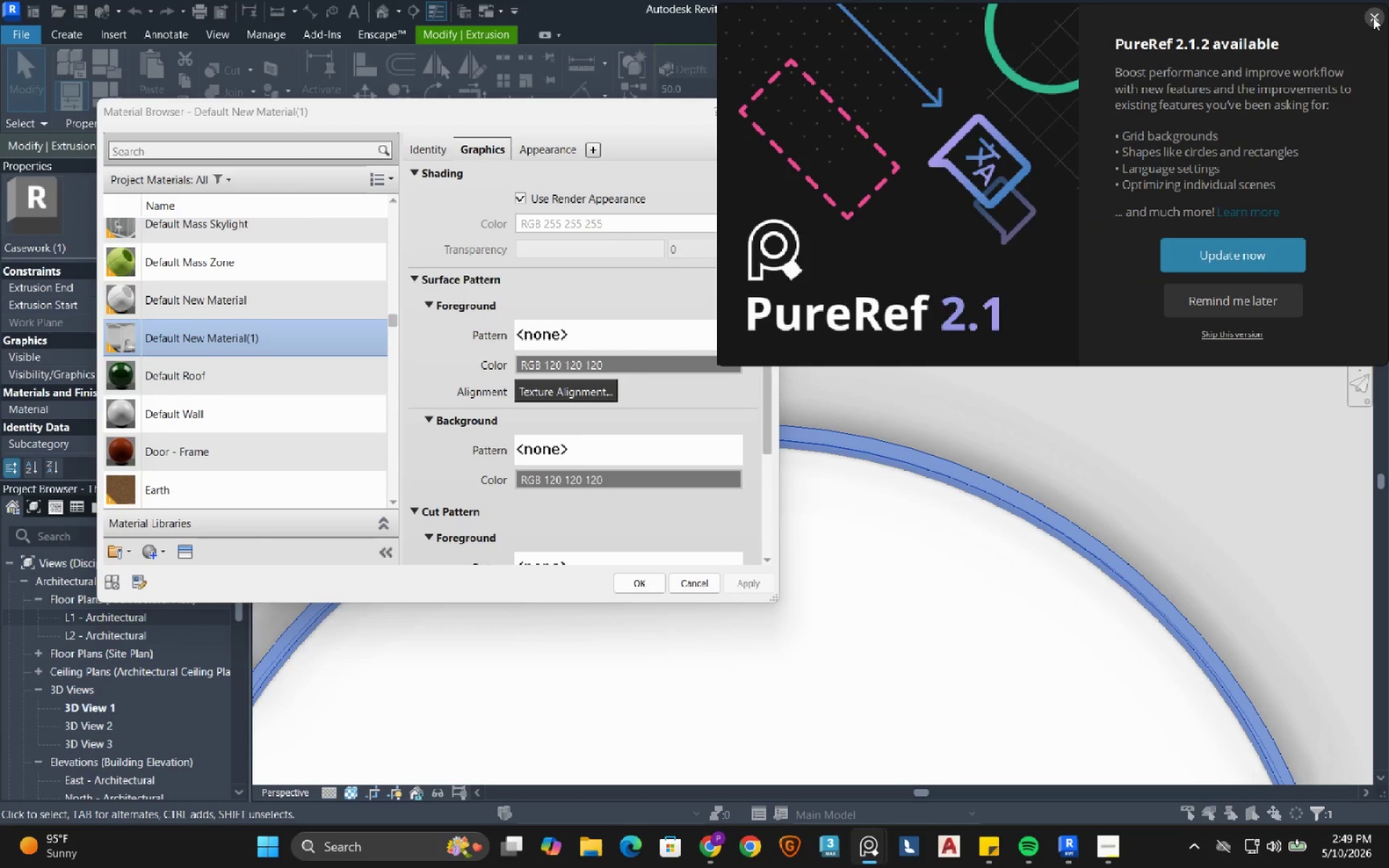 
left_click([1373, 17])
 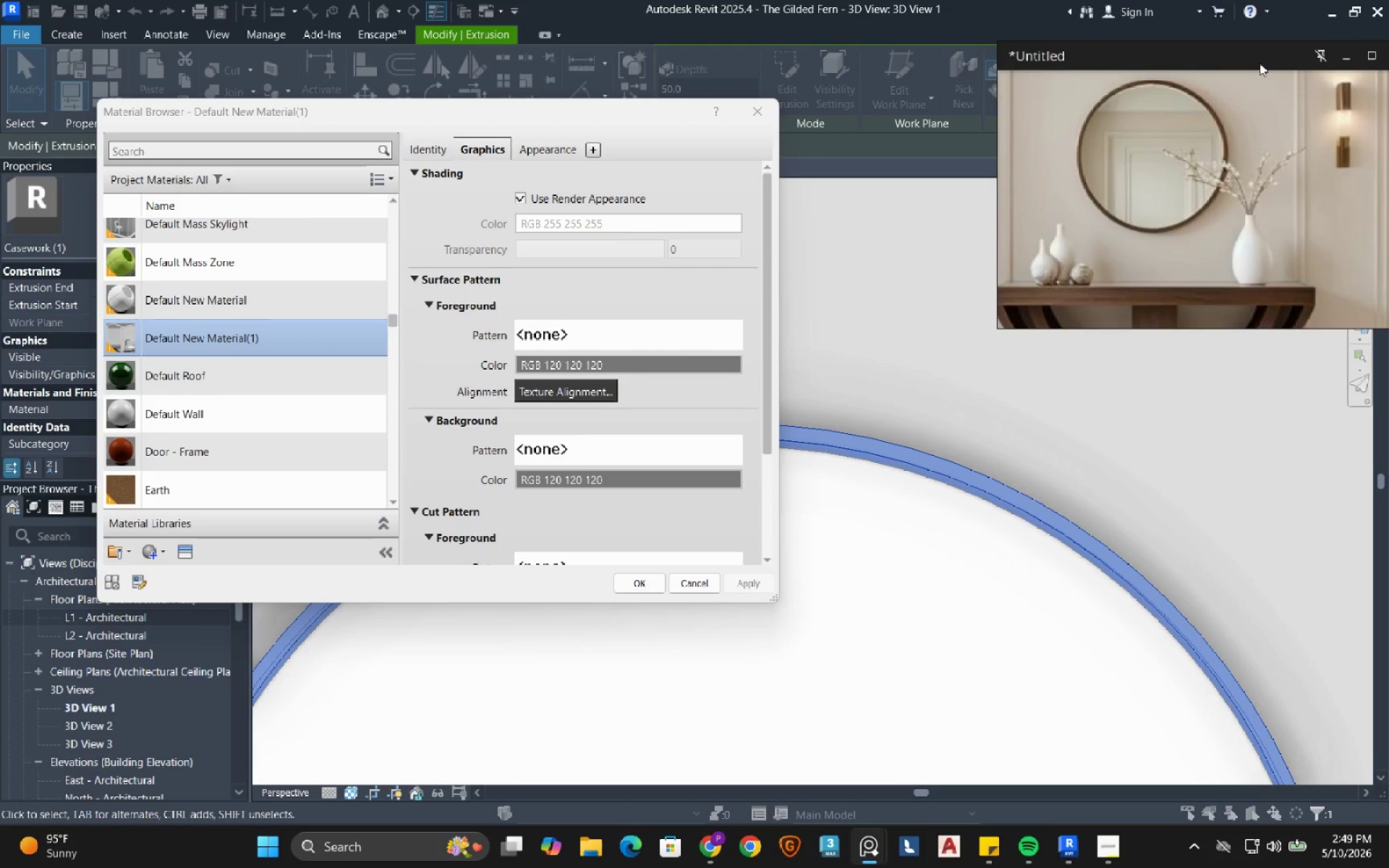 
left_click_drag(start_coordinate=[1260, 54], to_coordinate=[1223, 60])
 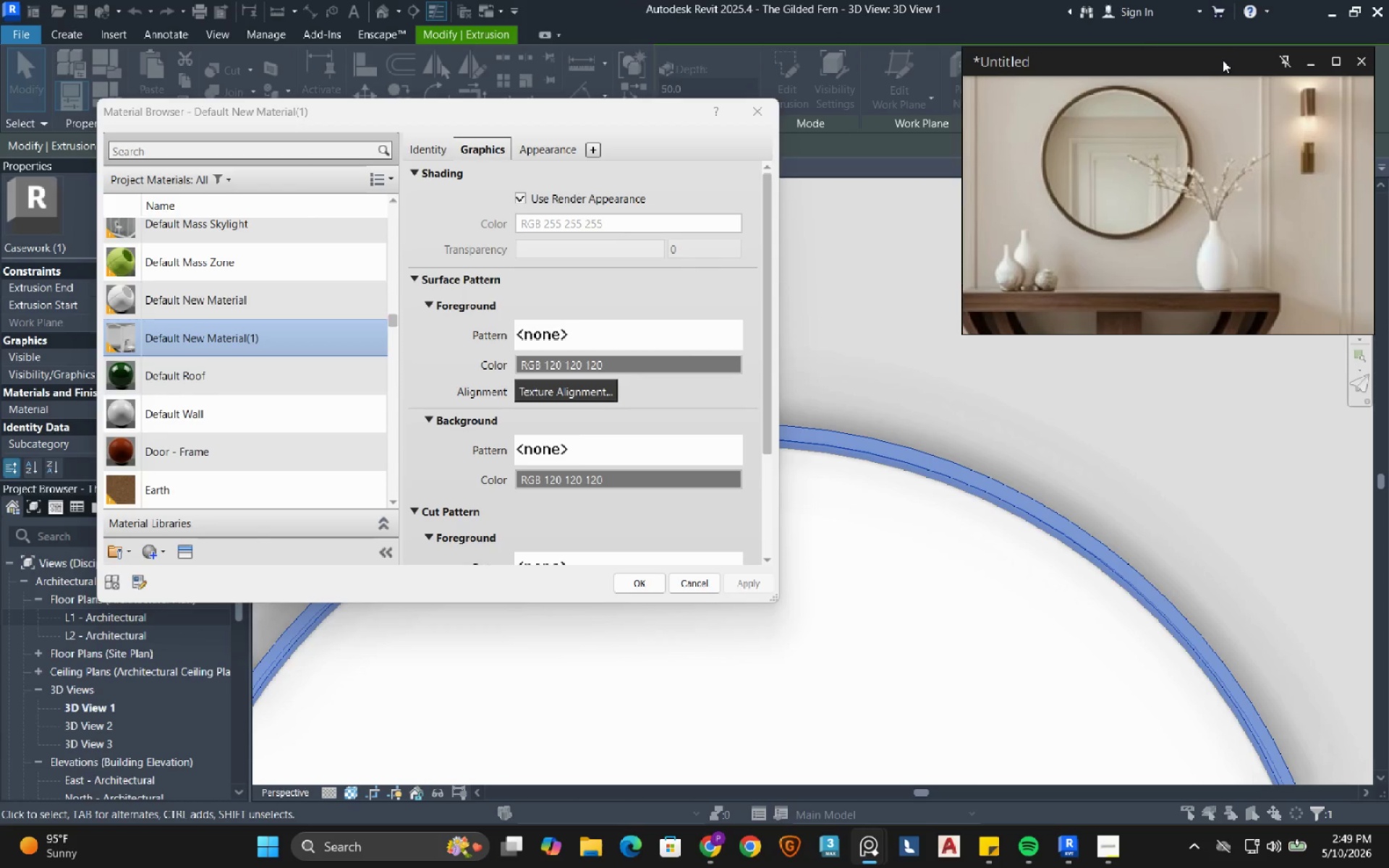 
left_click_drag(start_coordinate=[1223, 60], to_coordinate=[1246, 61])
 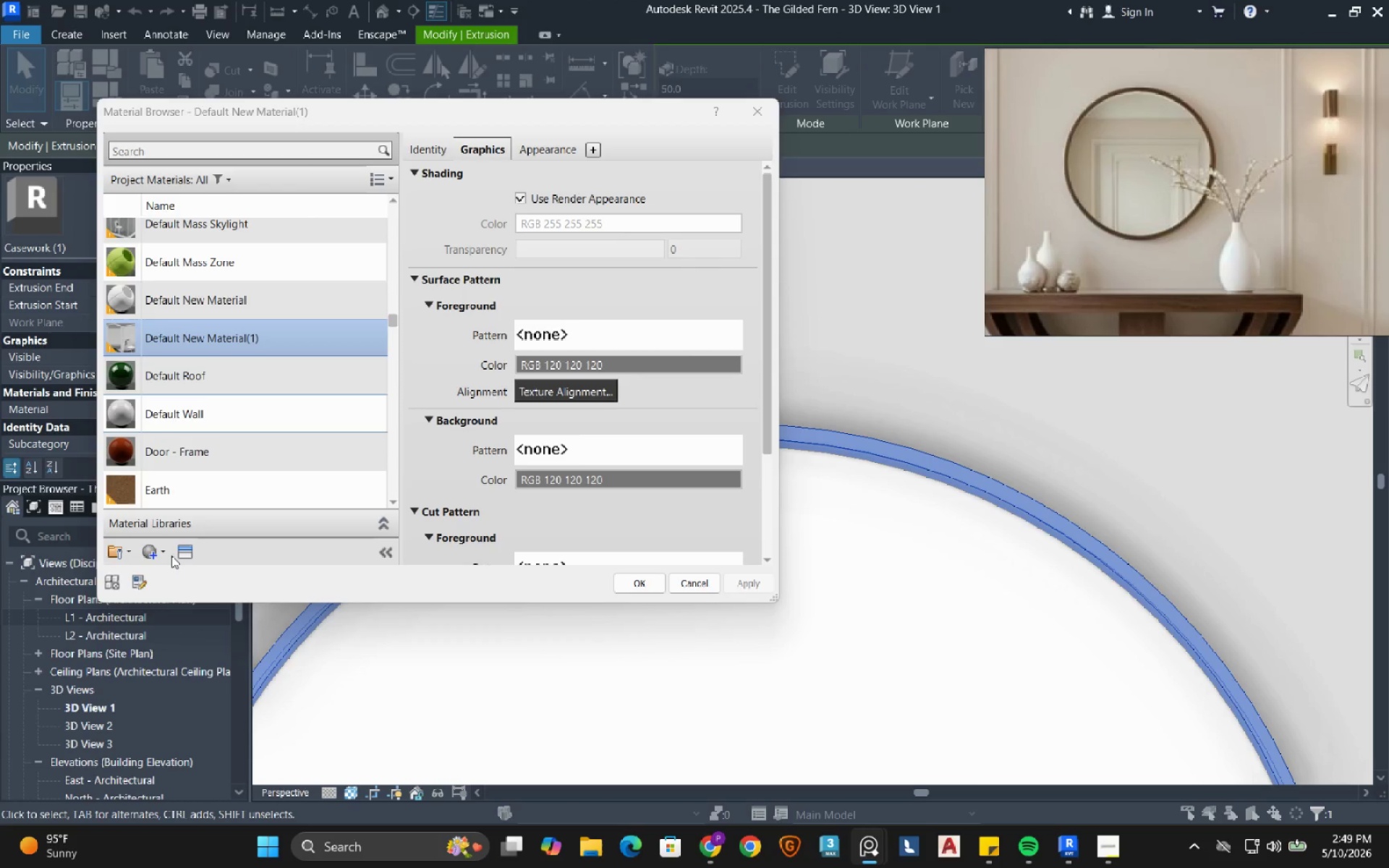 
left_click([164, 555])
 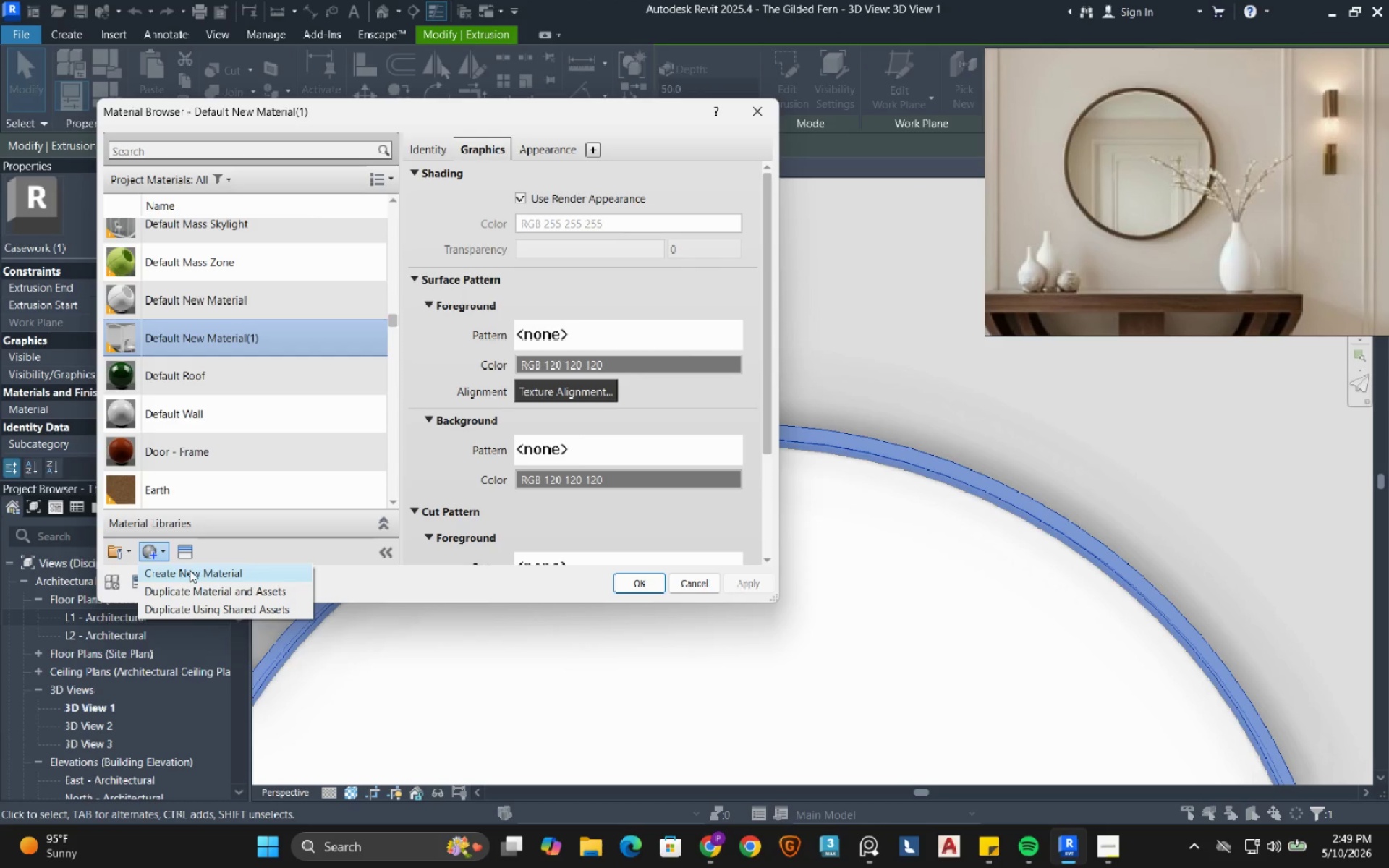 
left_click([190, 570])
 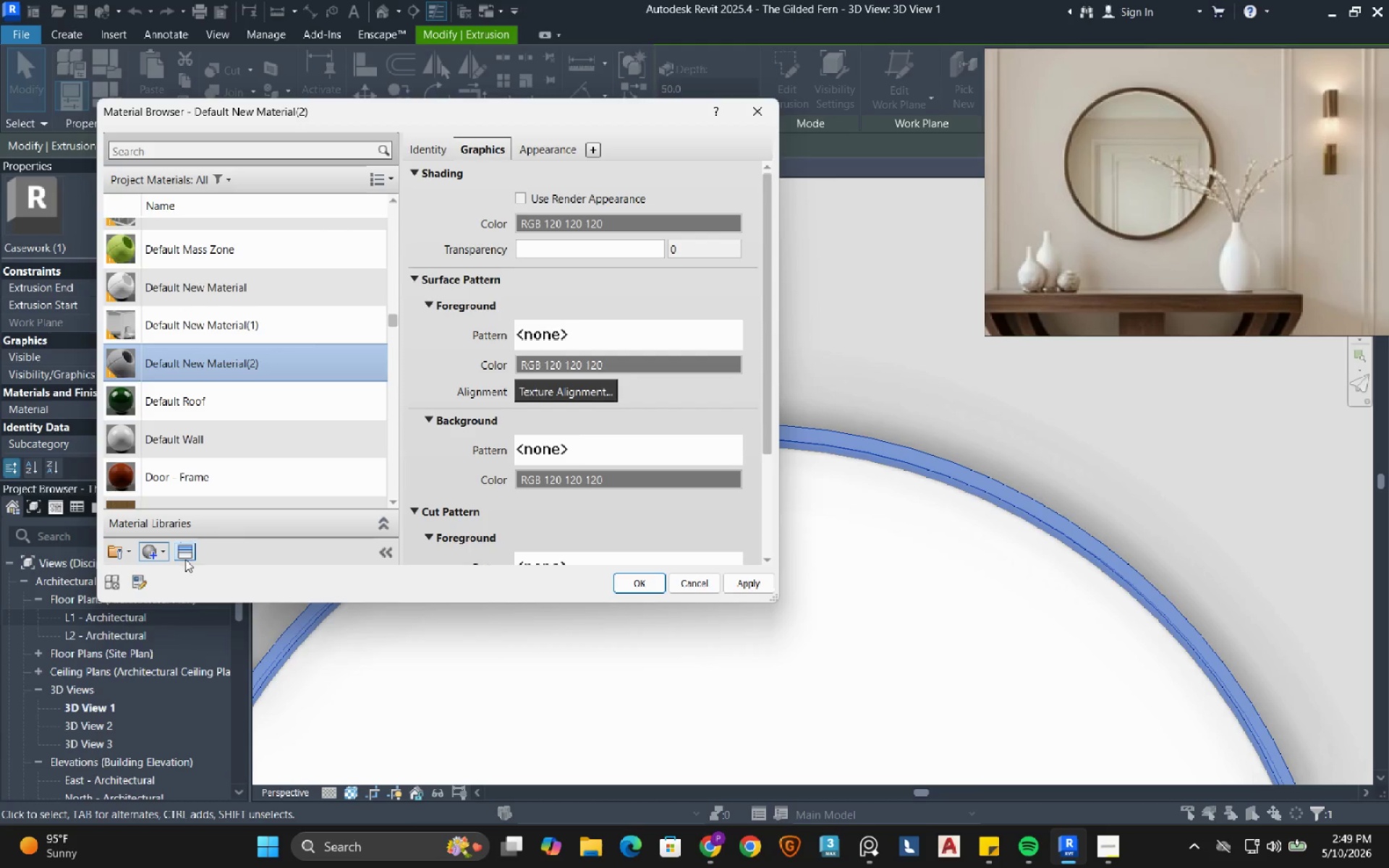 
left_click([182, 555])
 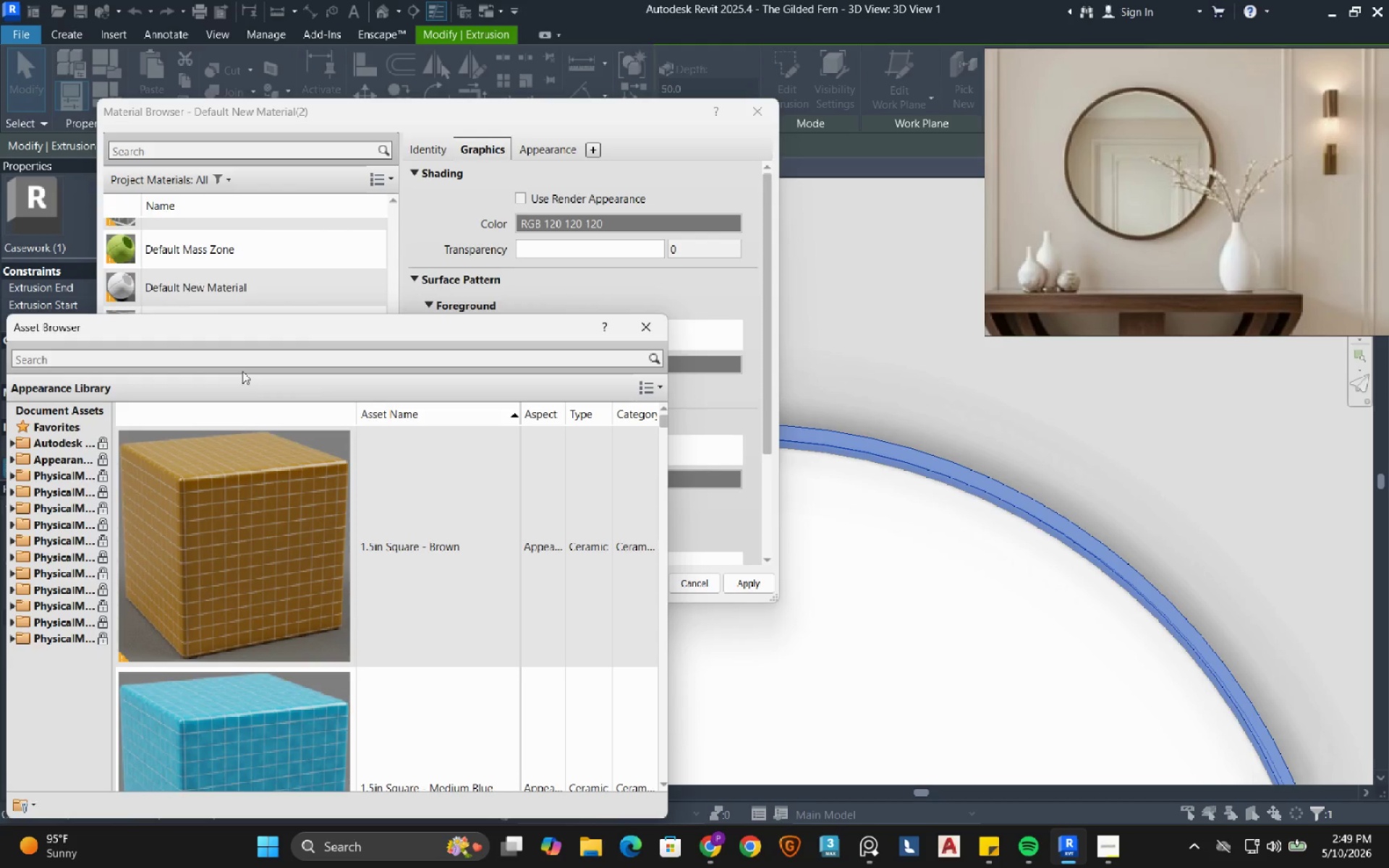 
left_click([237, 356])
 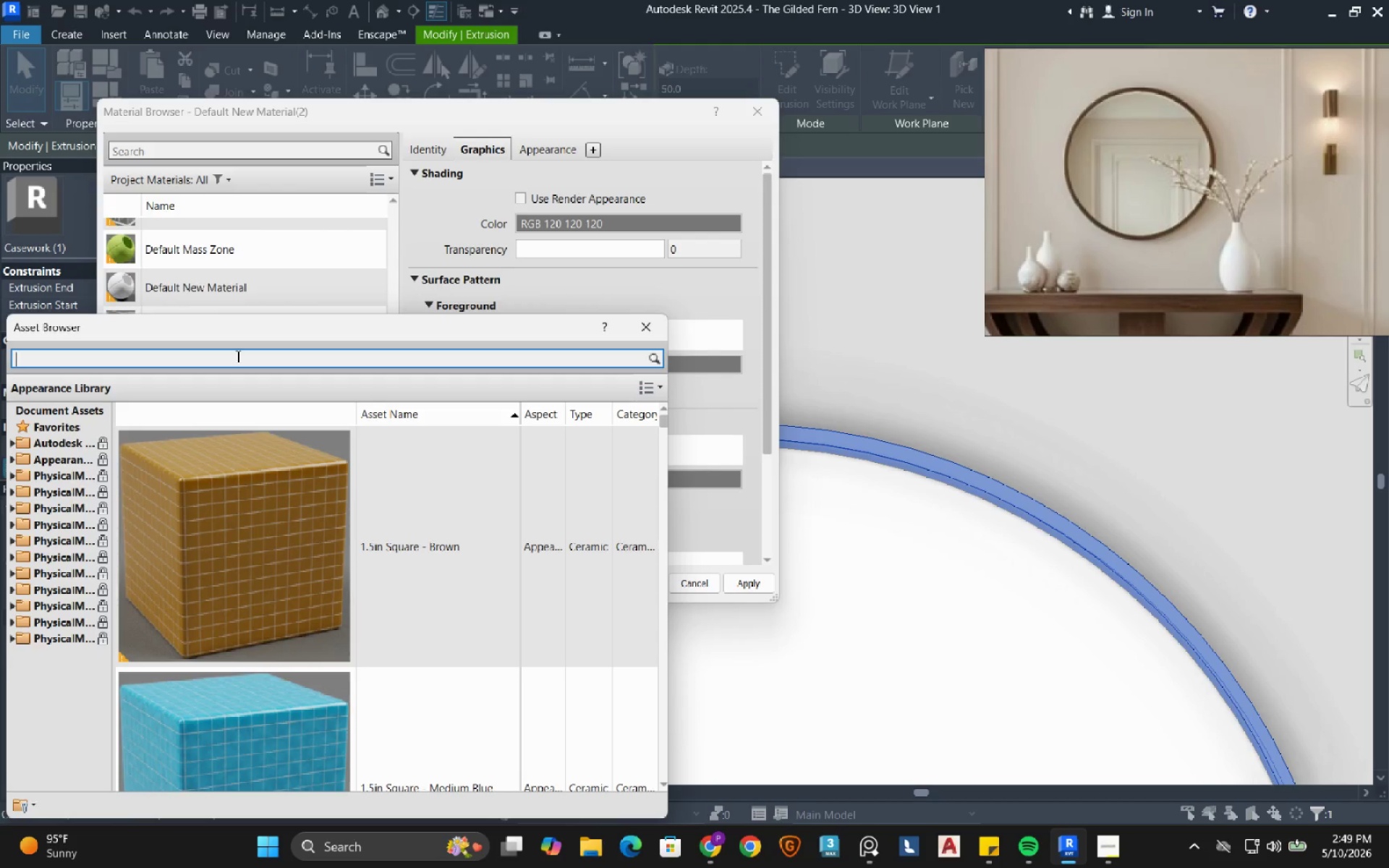 
type(gold)
 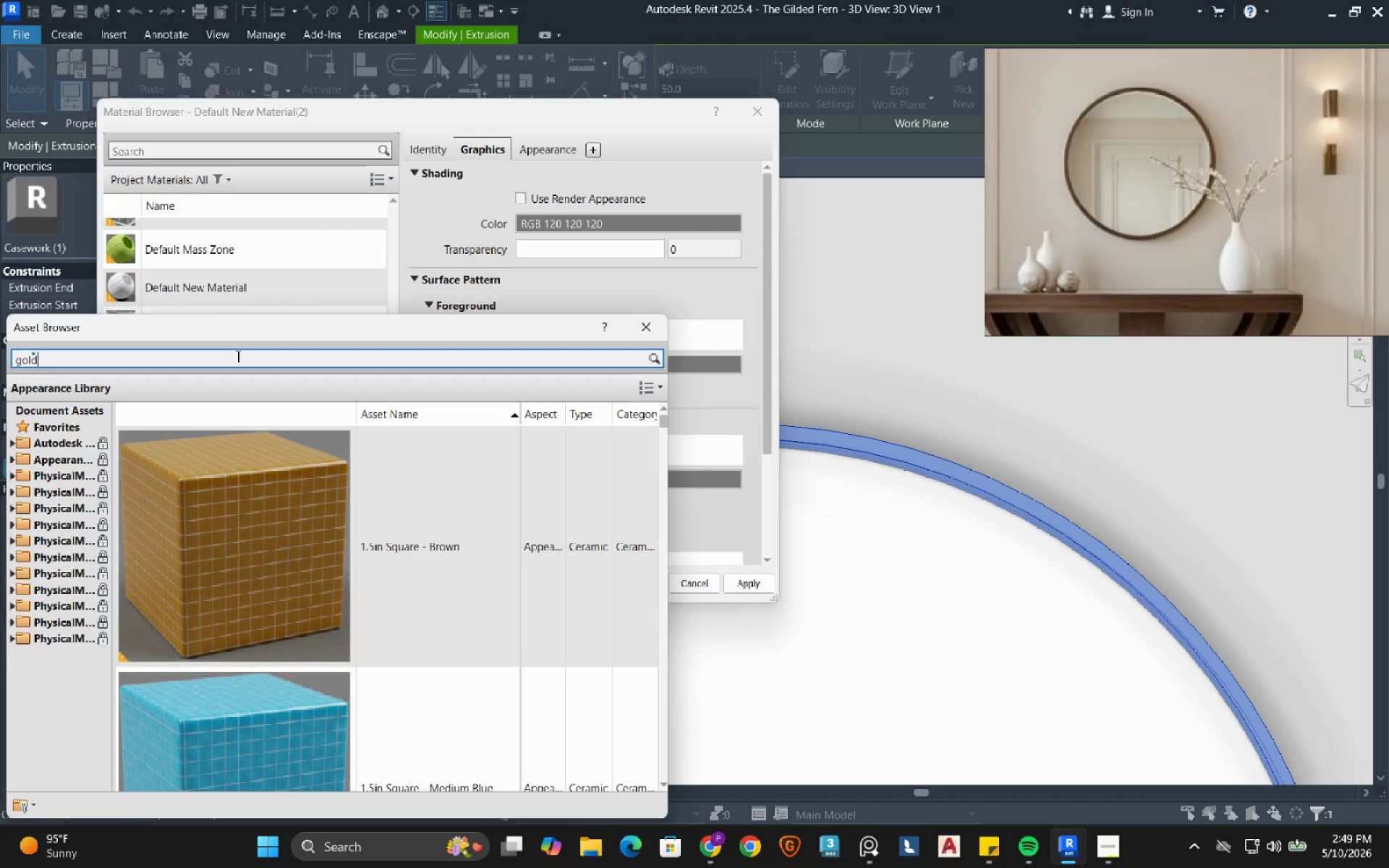 
key(Enter)
 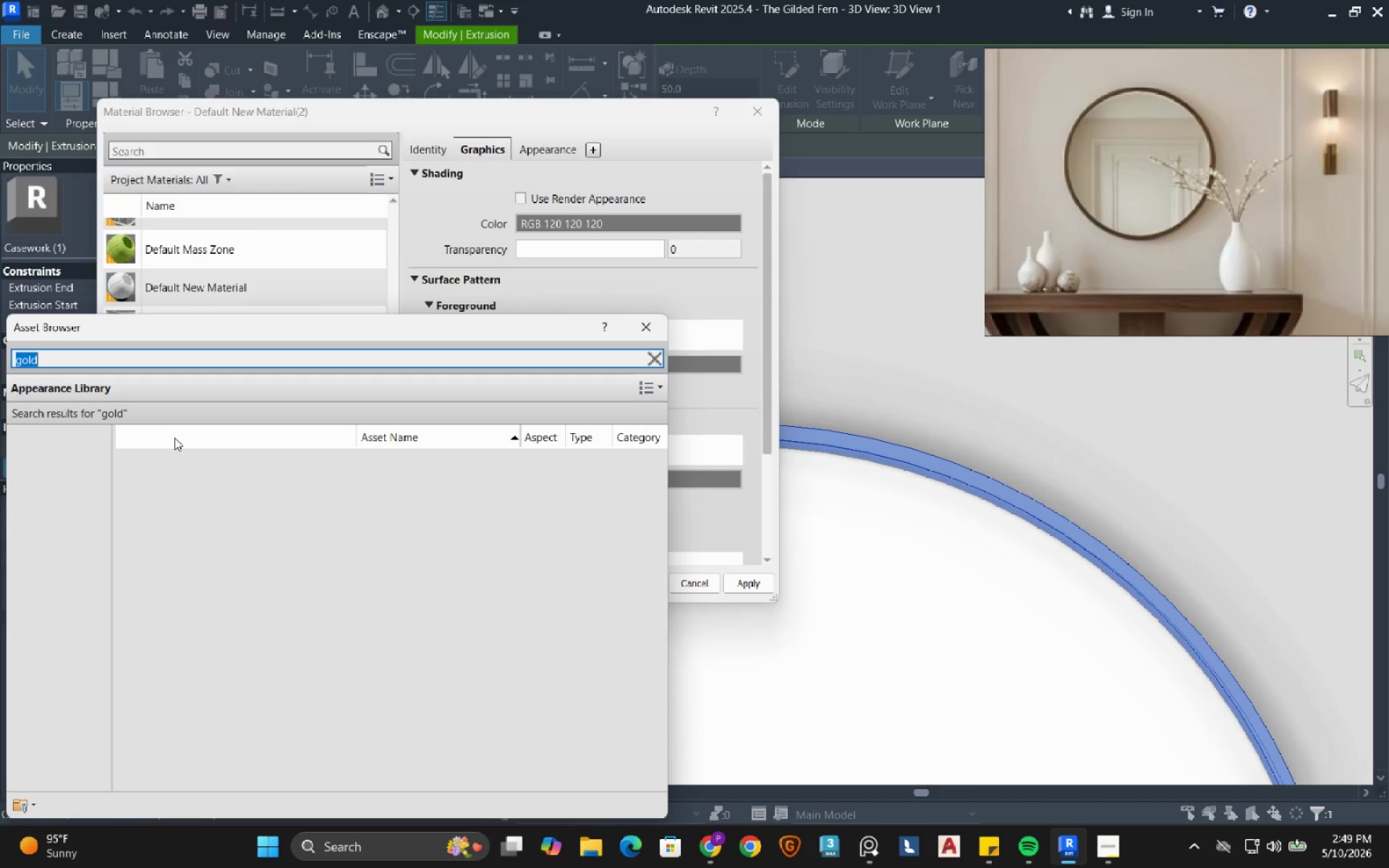 
mouse_move([19, 535])
 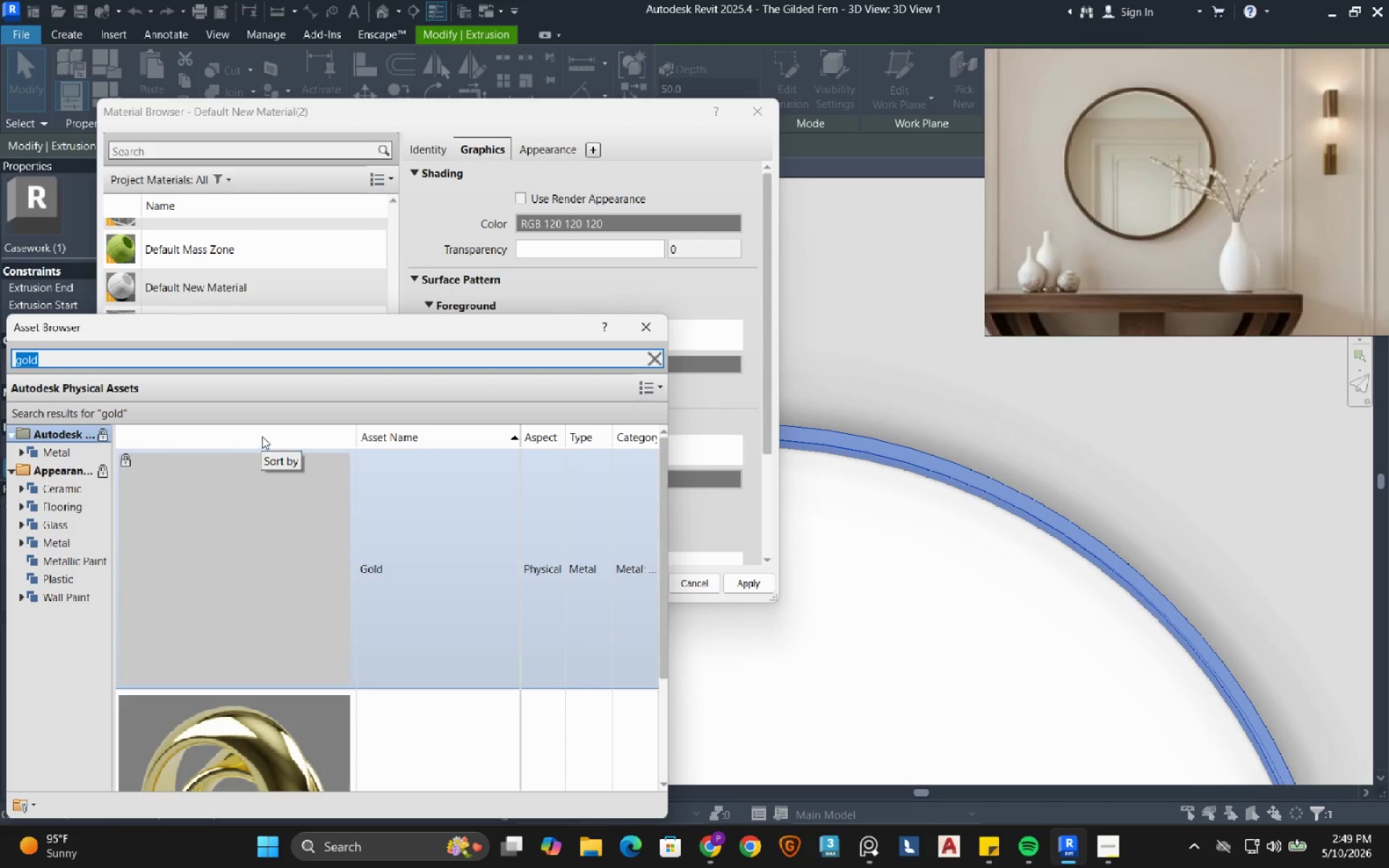 
scroll: coordinate [306, 639], scroll_direction: down, amount: 1.0
 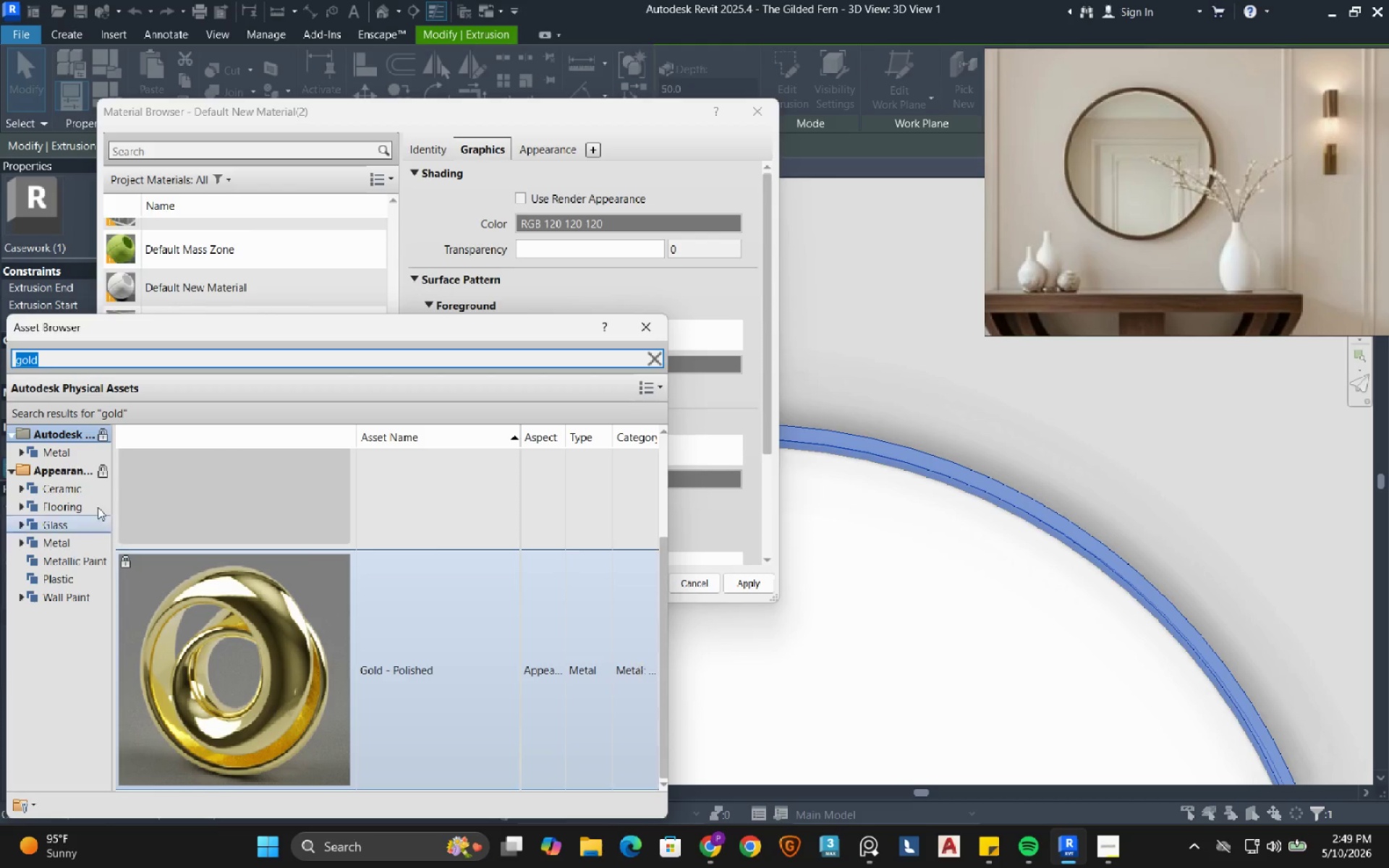 
left_click([59, 472])
 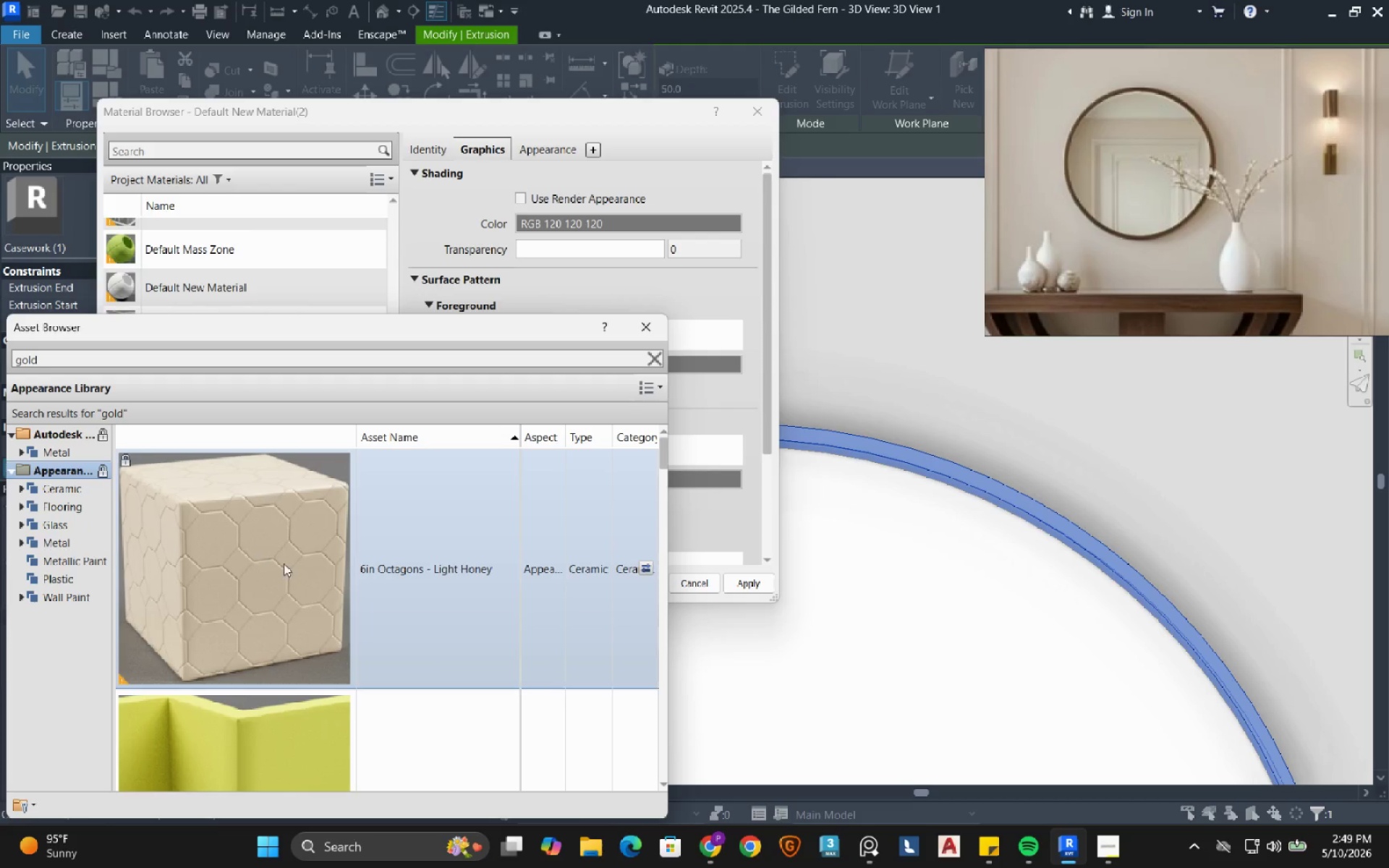 
scroll: coordinate [284, 566], scroll_direction: down, amount: 3.0
 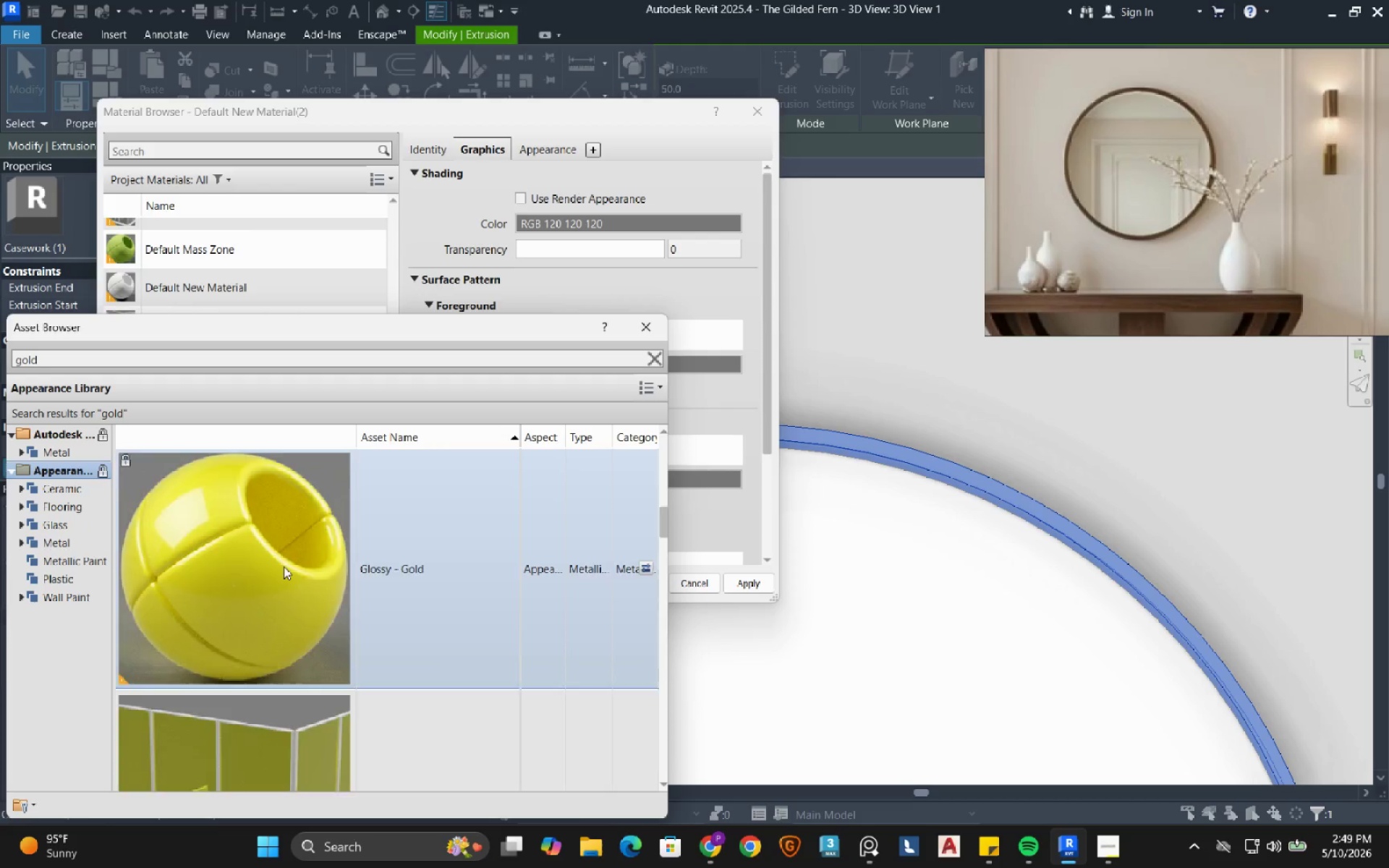 
scroll: coordinate [284, 566], scroll_direction: up, amount: 1.0
 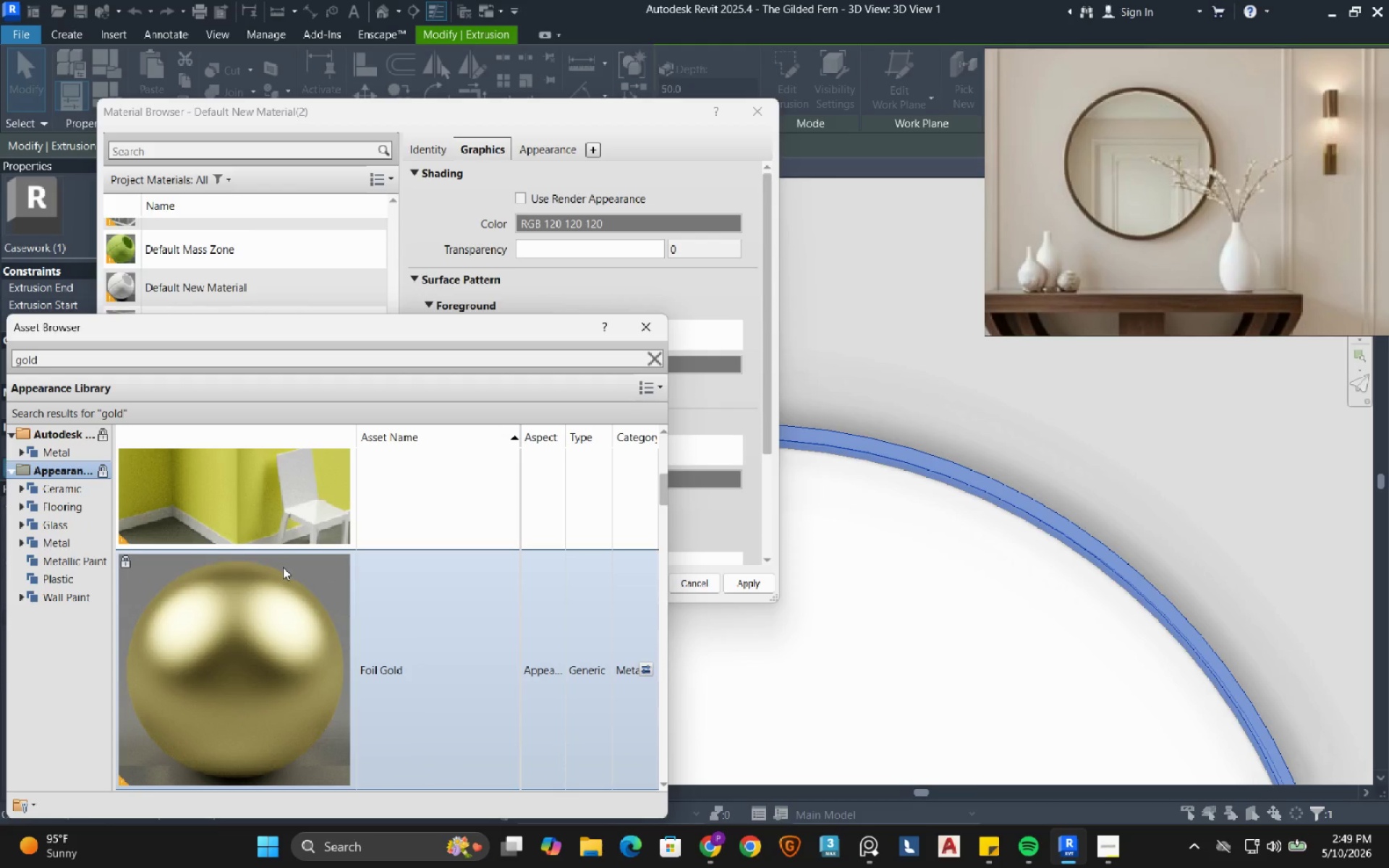 
scroll: coordinate [283, 571], scroll_direction: down, amount: 5.0
 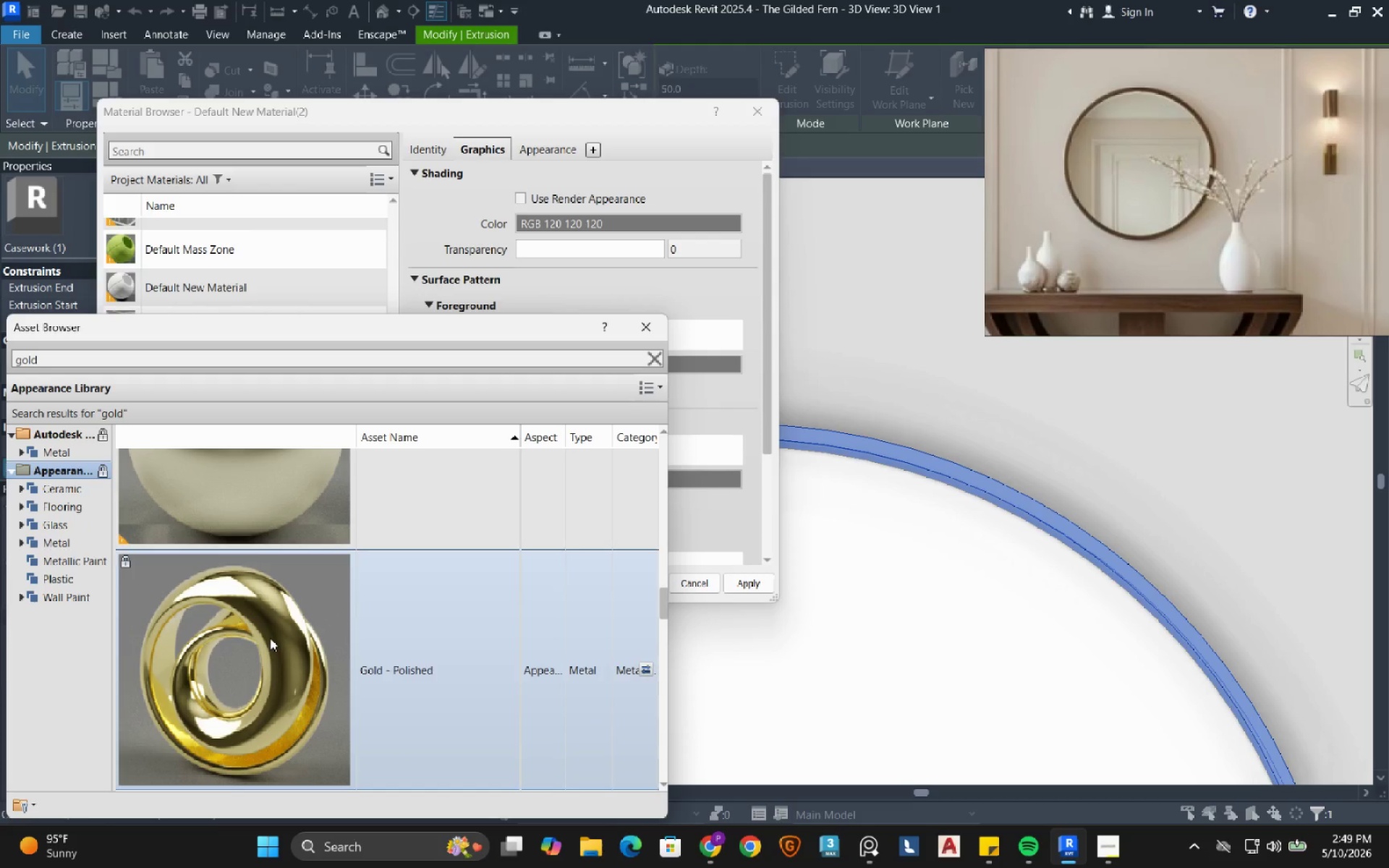 
double_click([270, 638])
 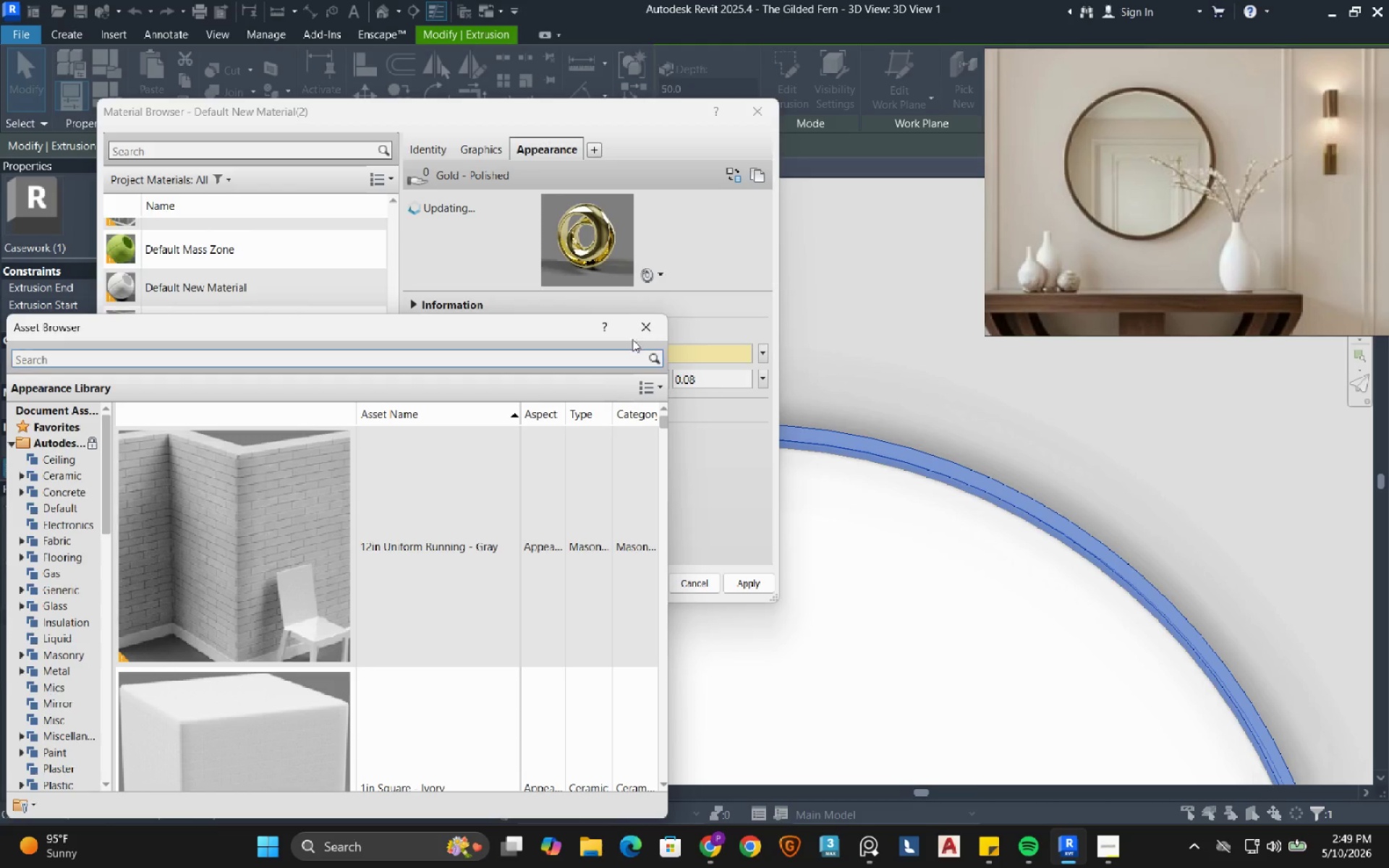 
left_click([647, 319])
 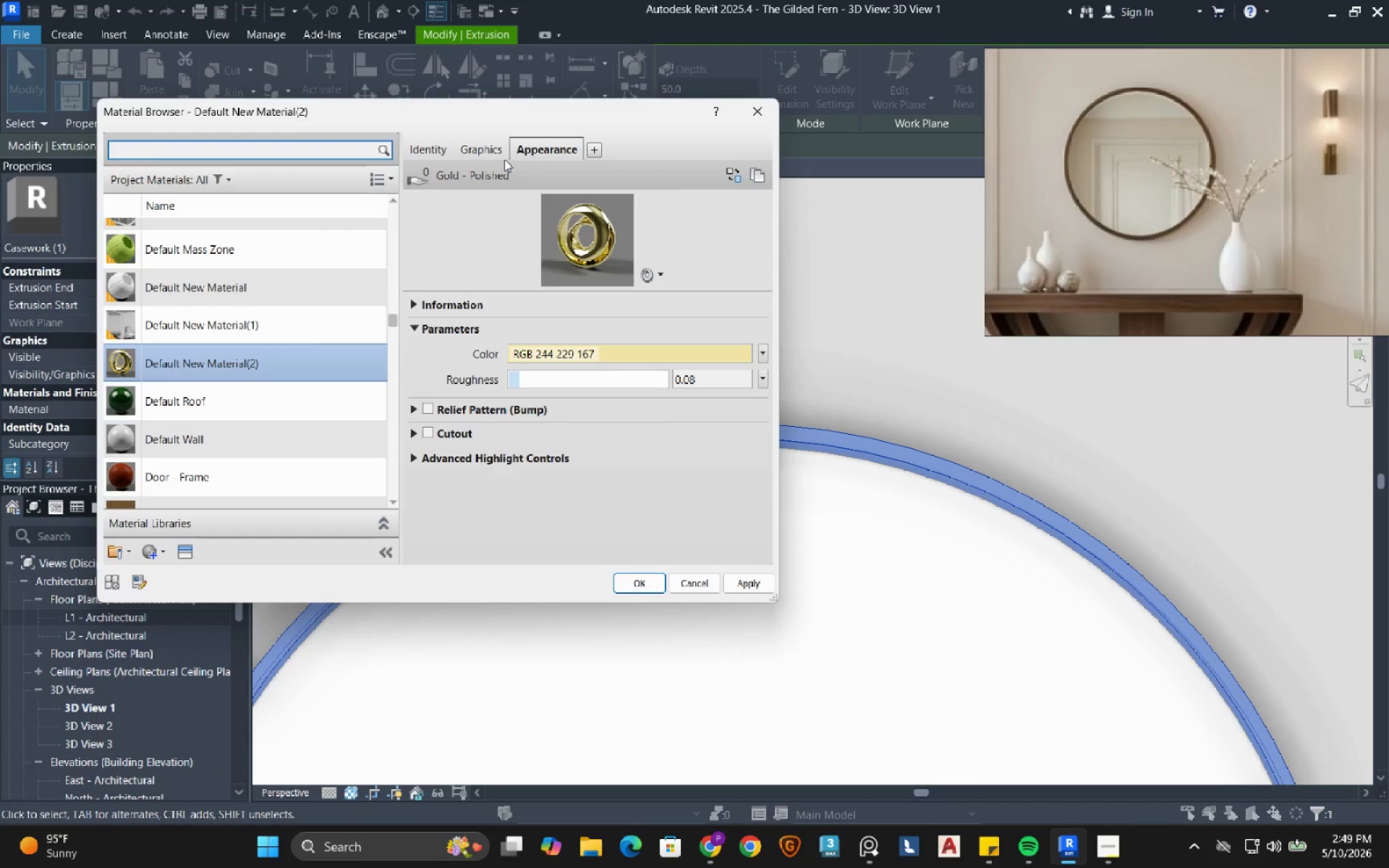 
left_click([498, 155])
 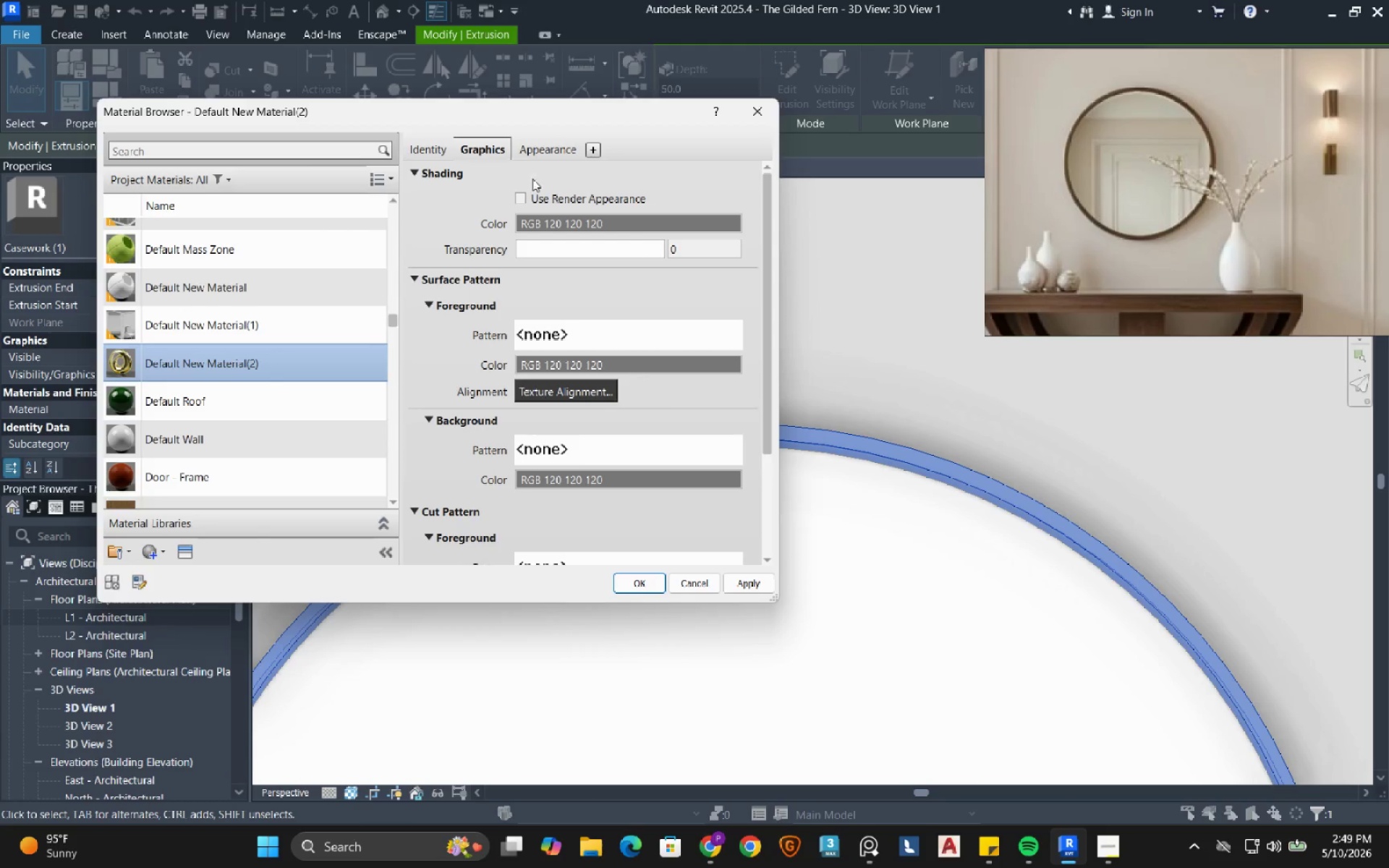 
left_click([546, 190])
 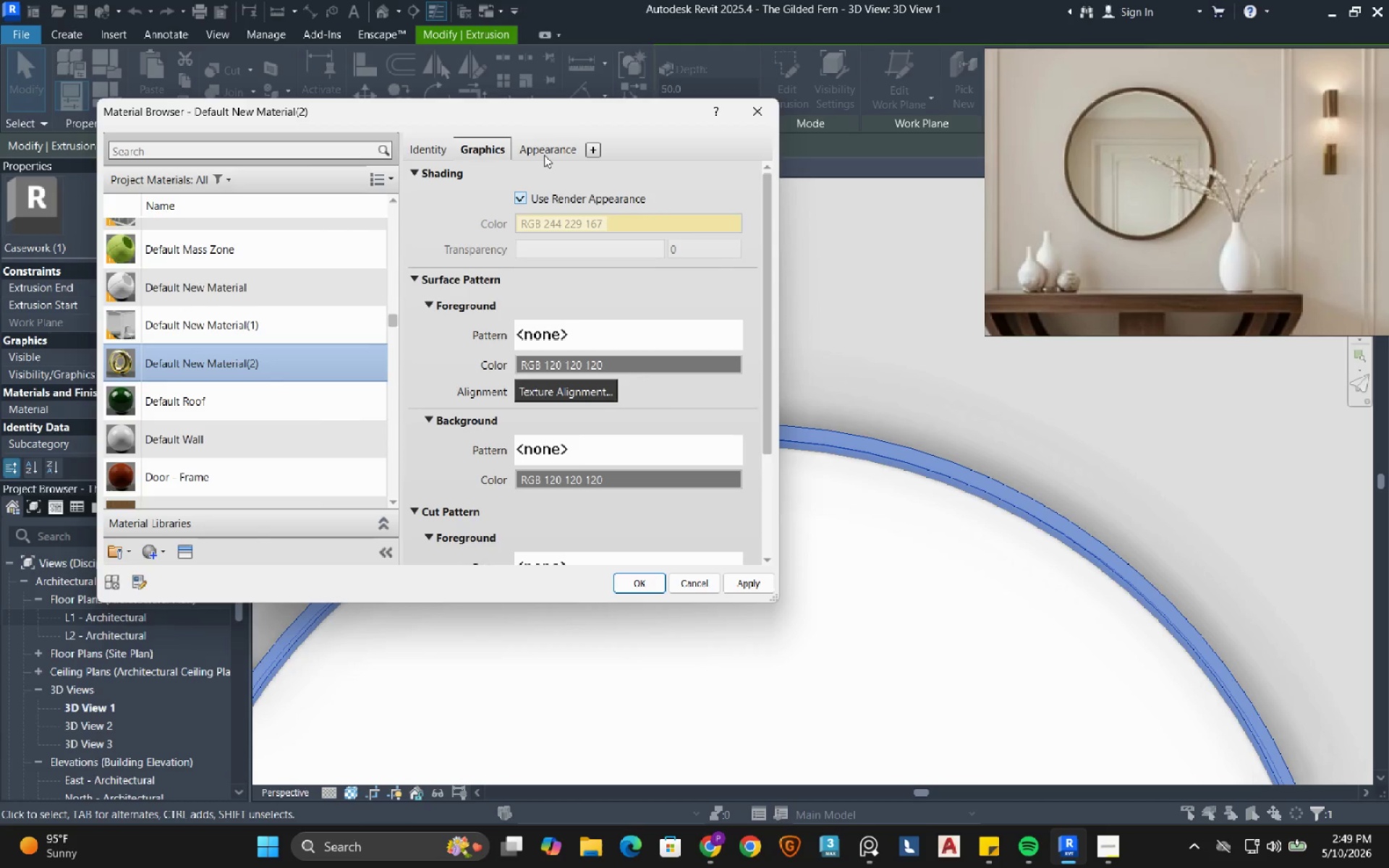 
left_click([543, 153])
 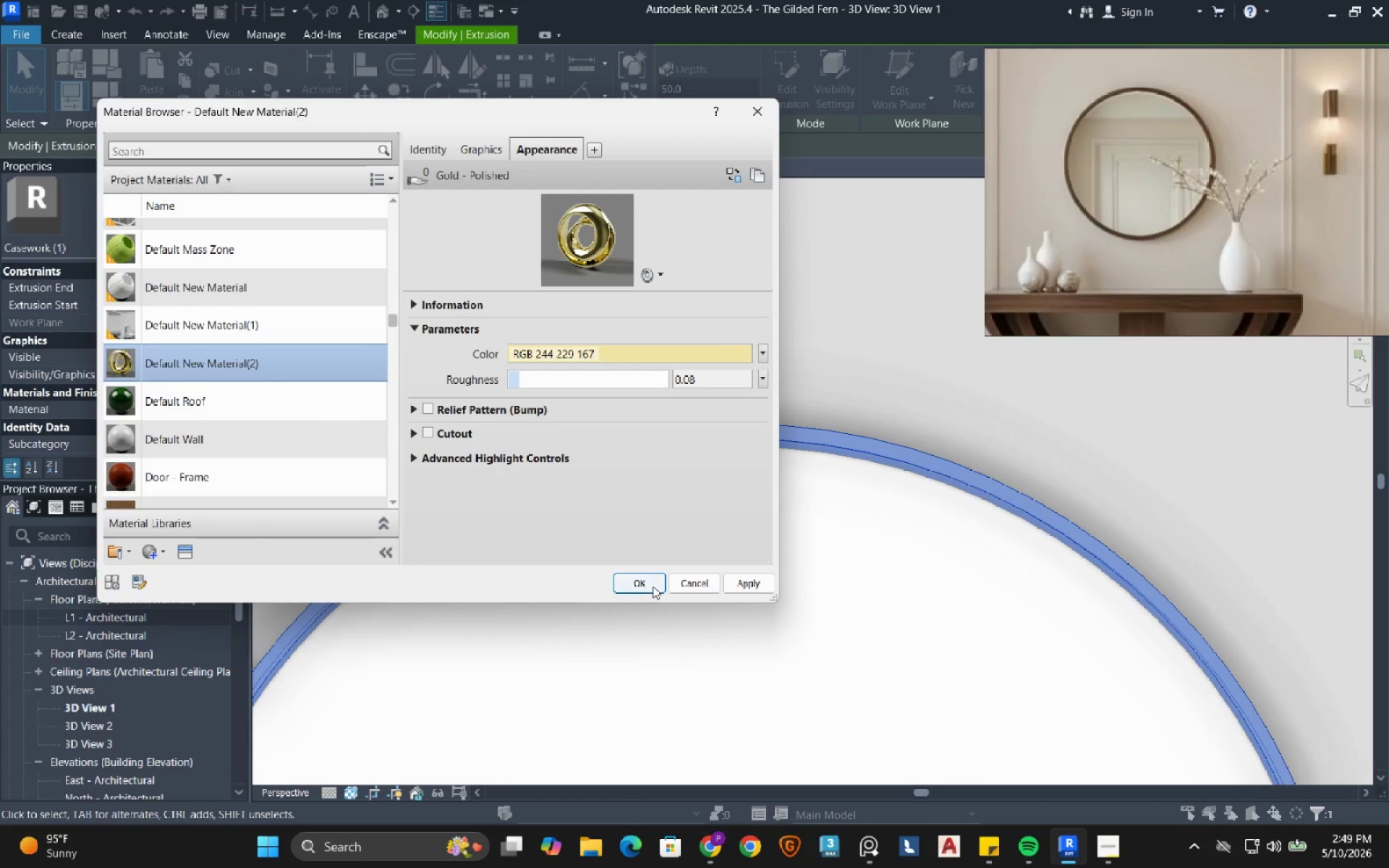 
left_click([650, 585])
 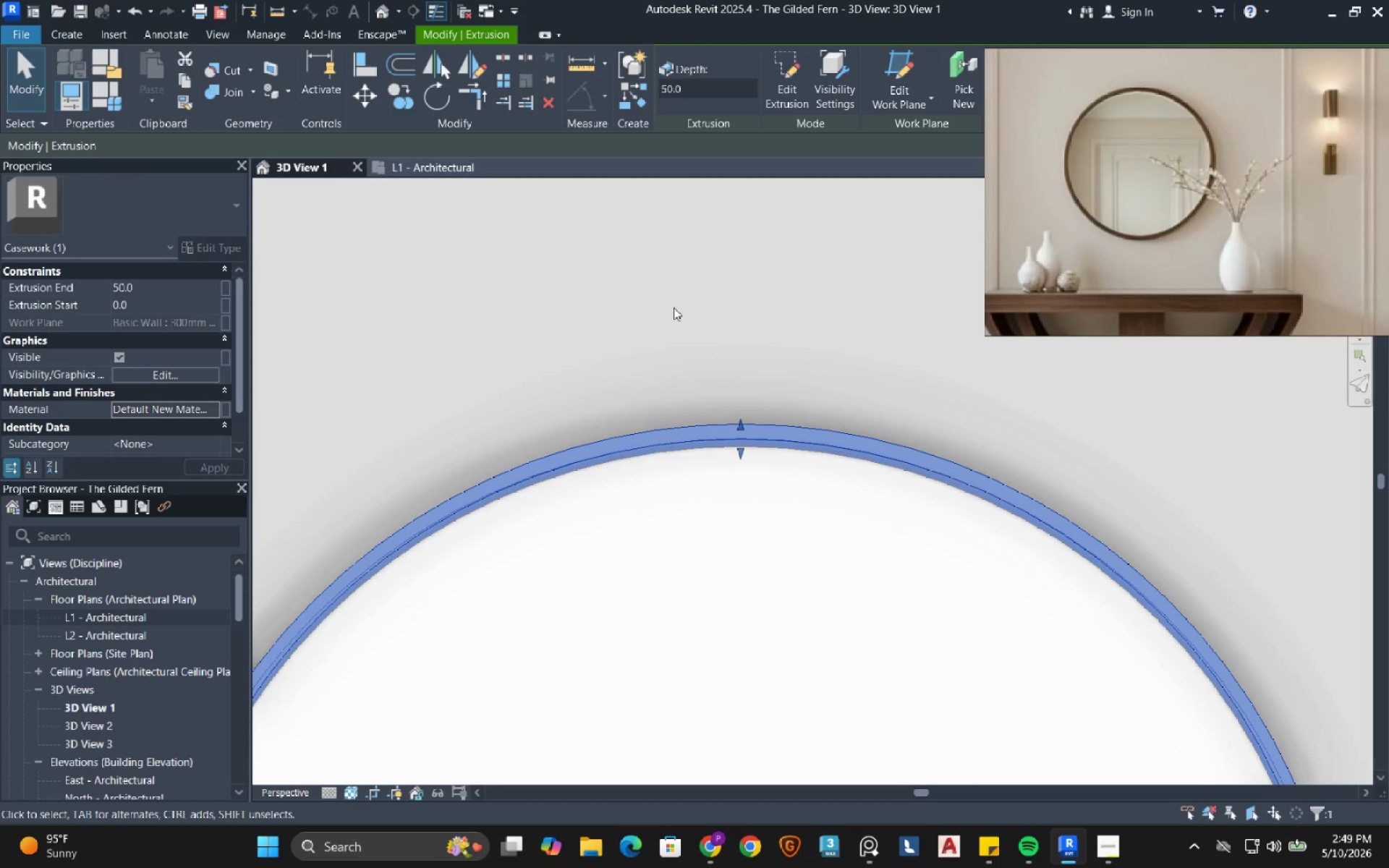 
left_click([672, 305])
 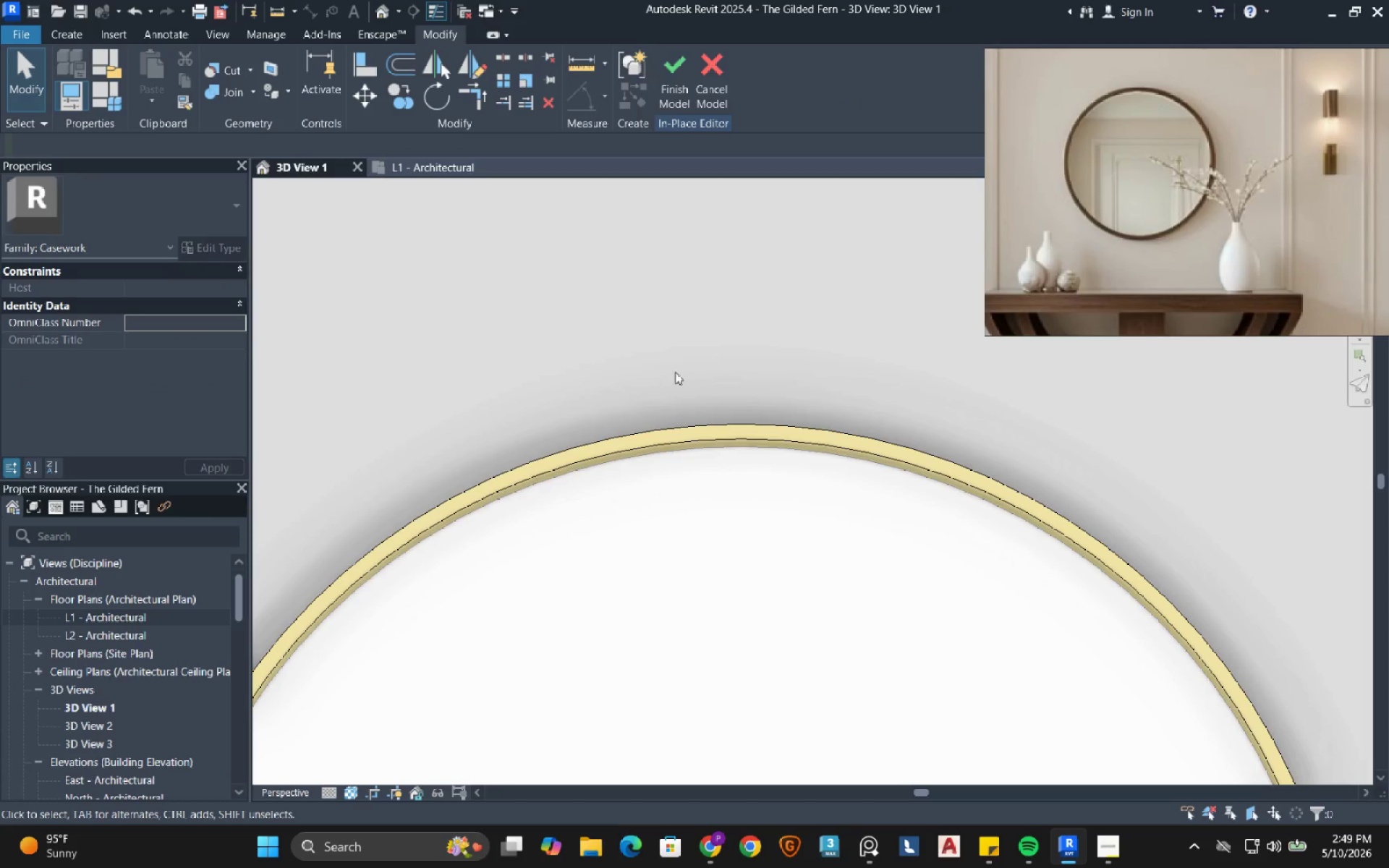 
scroll: coordinate [624, 454], scroll_direction: down, amount: 16.0
 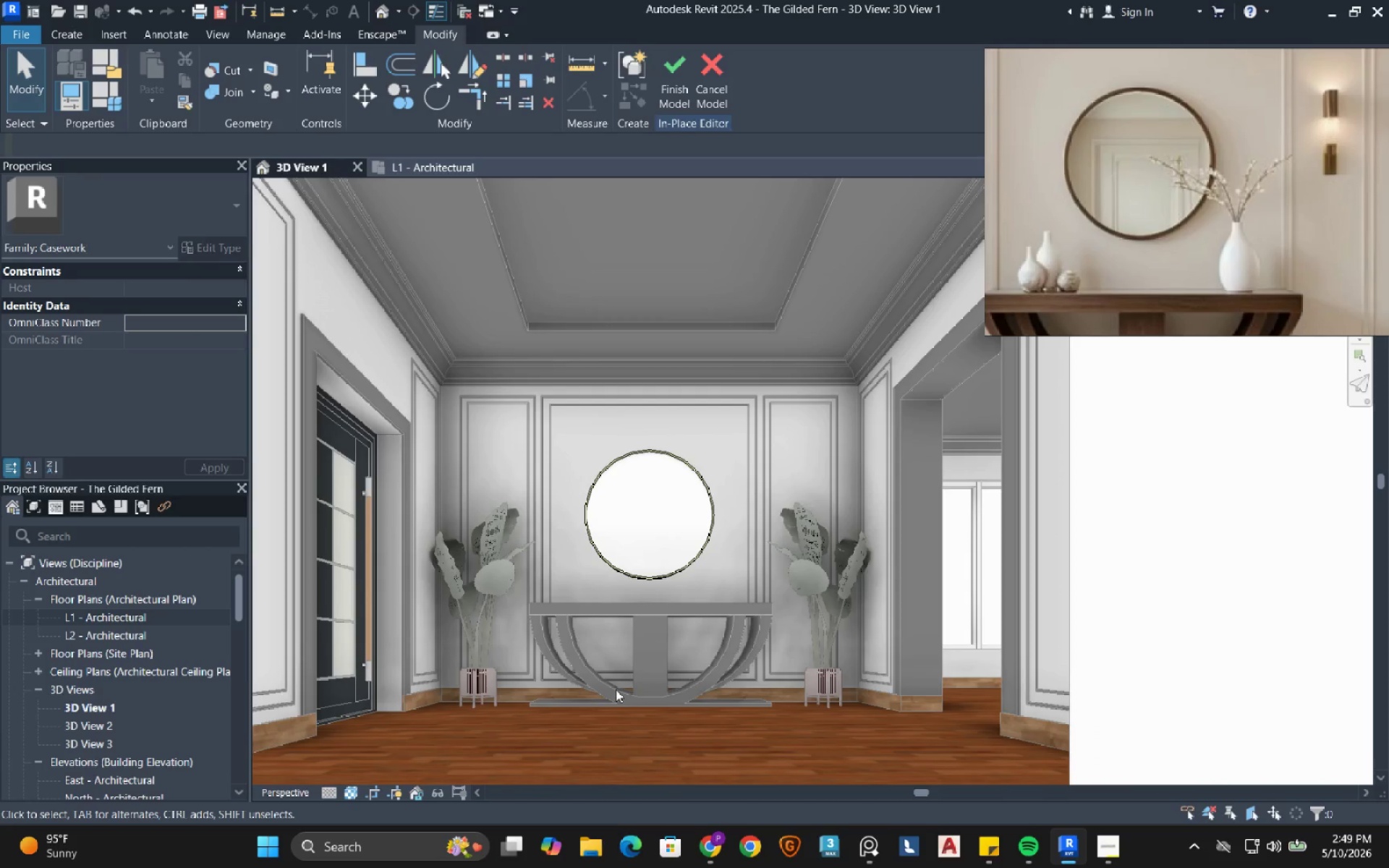 
scroll: coordinate [615, 689], scroll_direction: up, amount: 2.0
 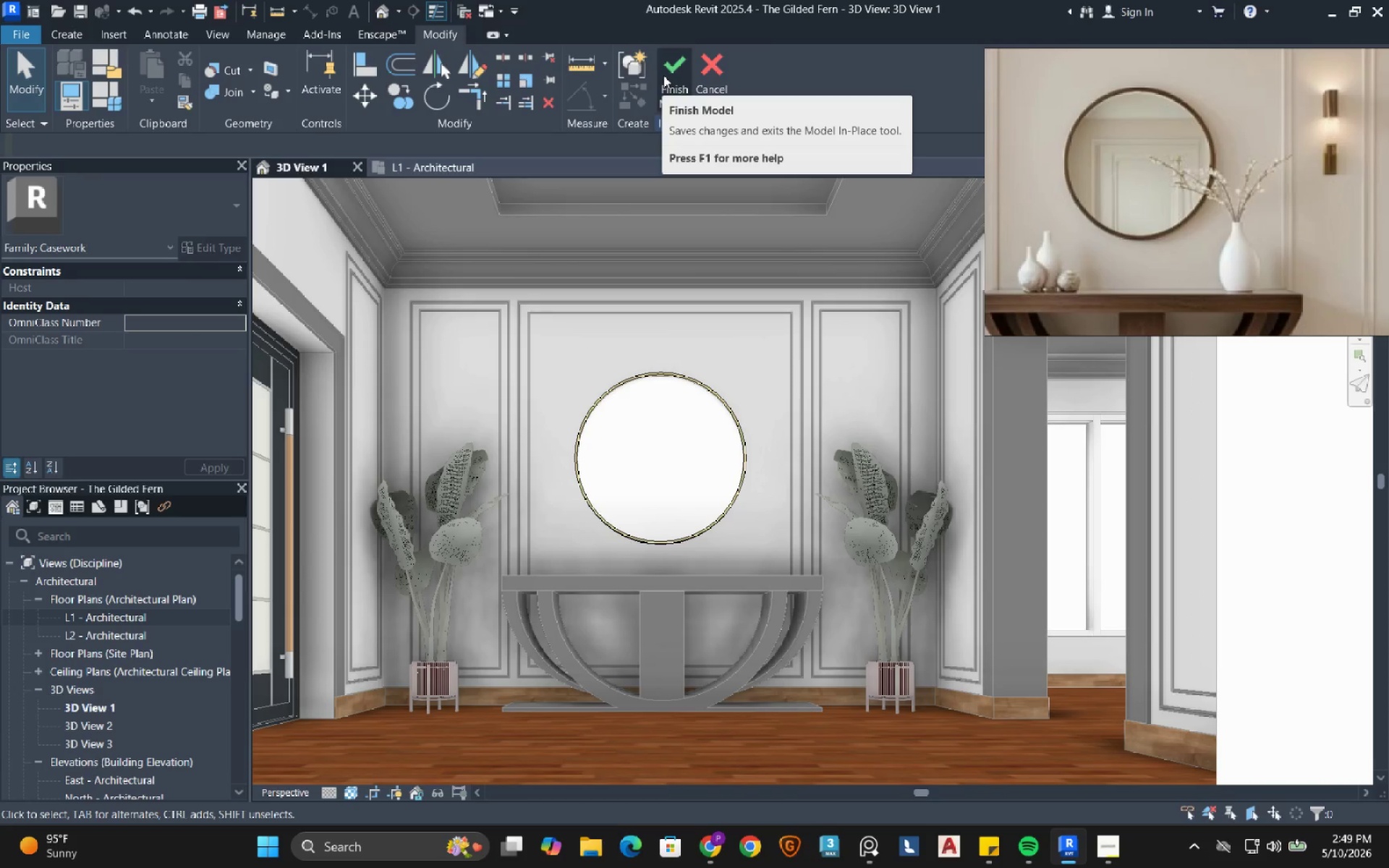 
left_click([663, 75])
 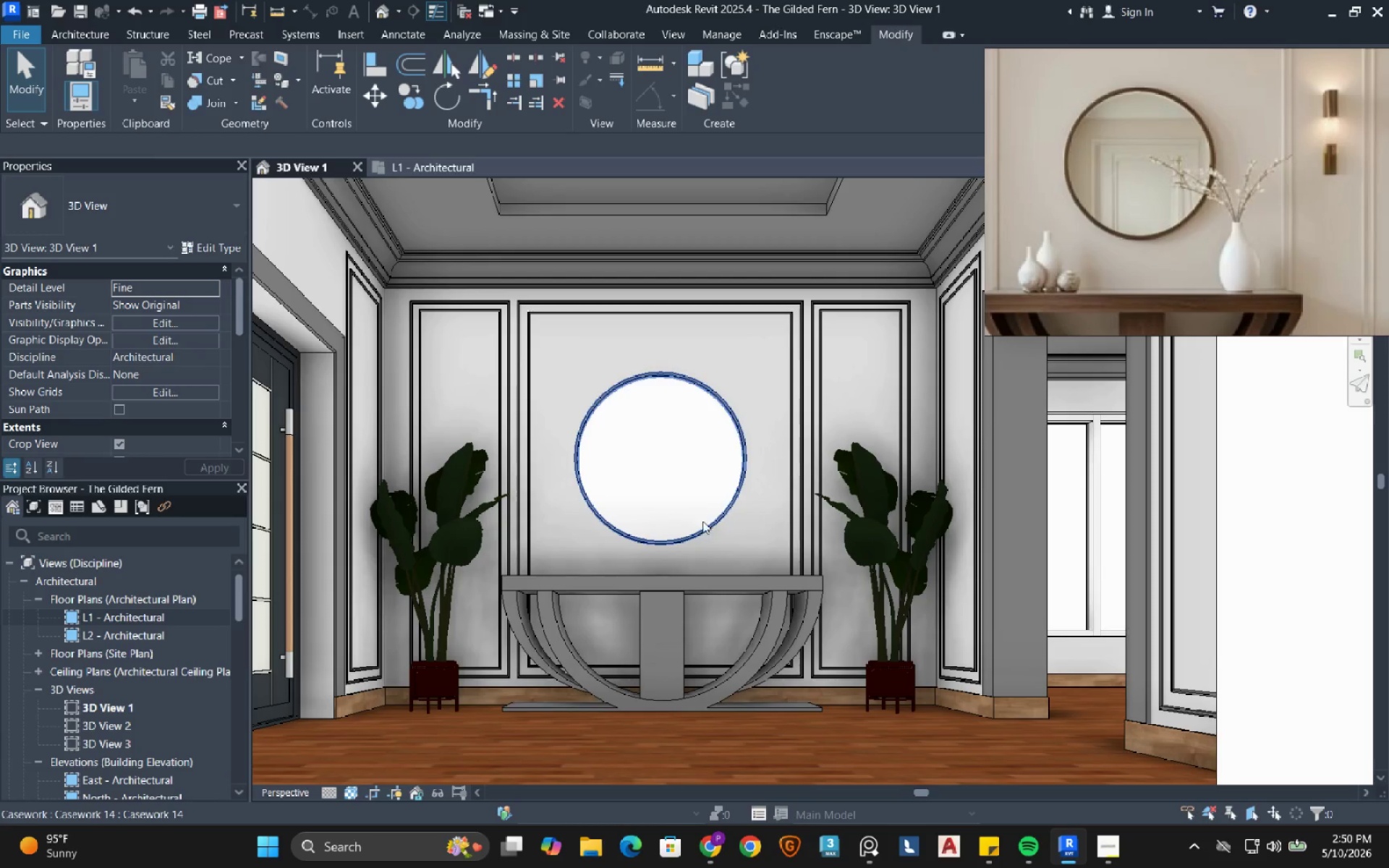 
scroll: coordinate [463, 343], scroll_direction: up, amount: 3.0
 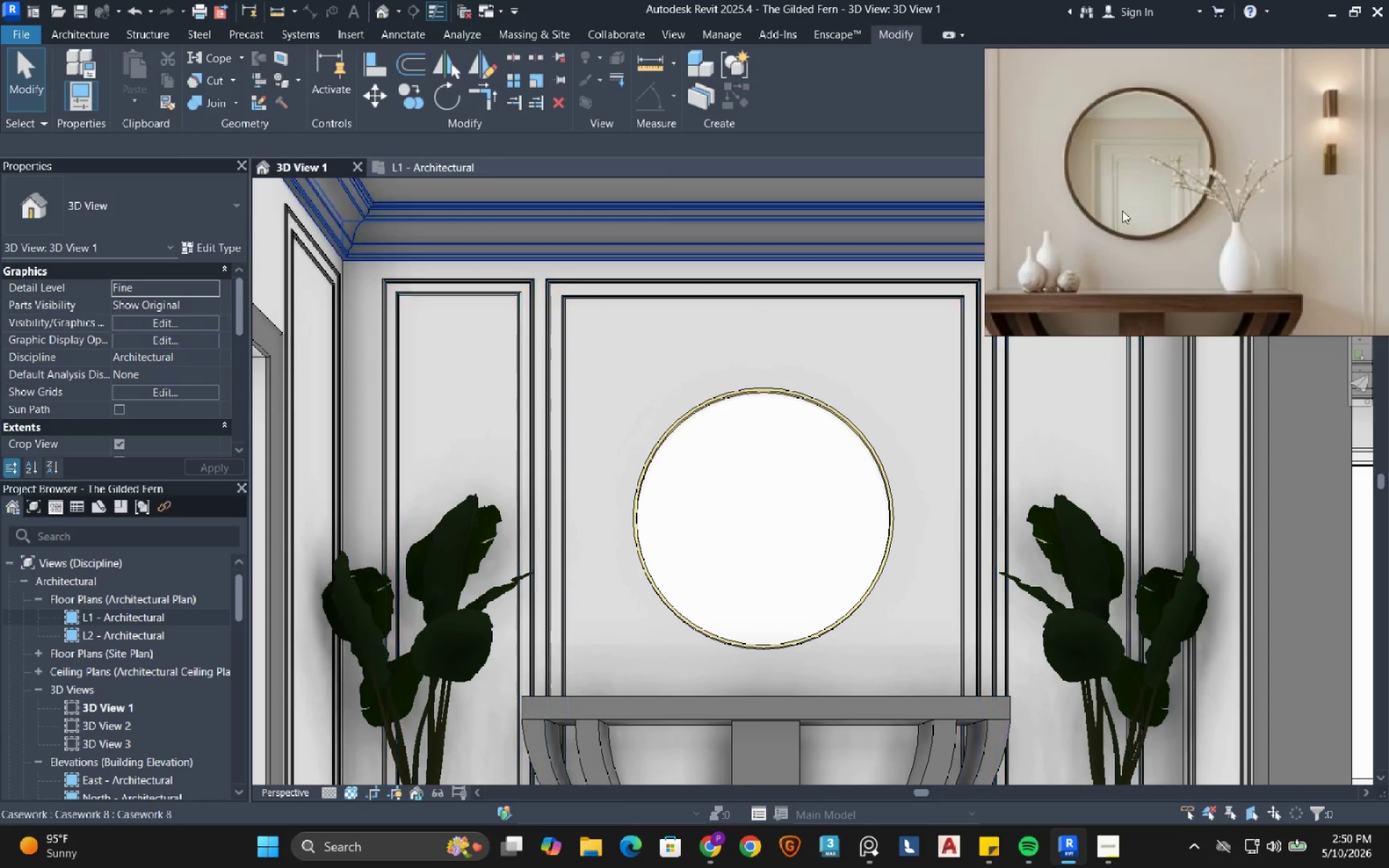 
scroll: coordinate [1150, 196], scroll_direction: down, amount: 2.0
 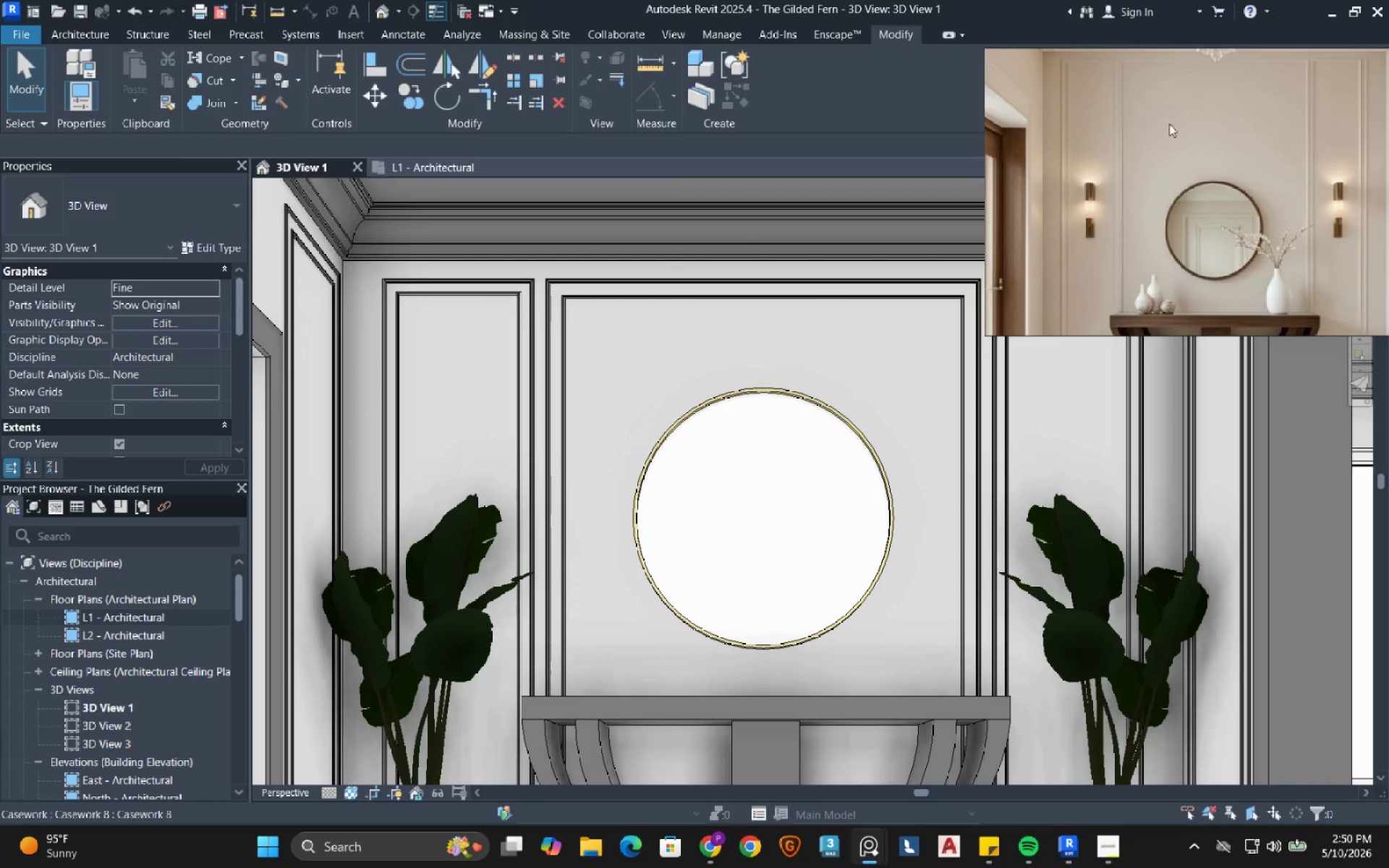 
scroll: coordinate [525, 277], scroll_direction: up, amount: 13.0
 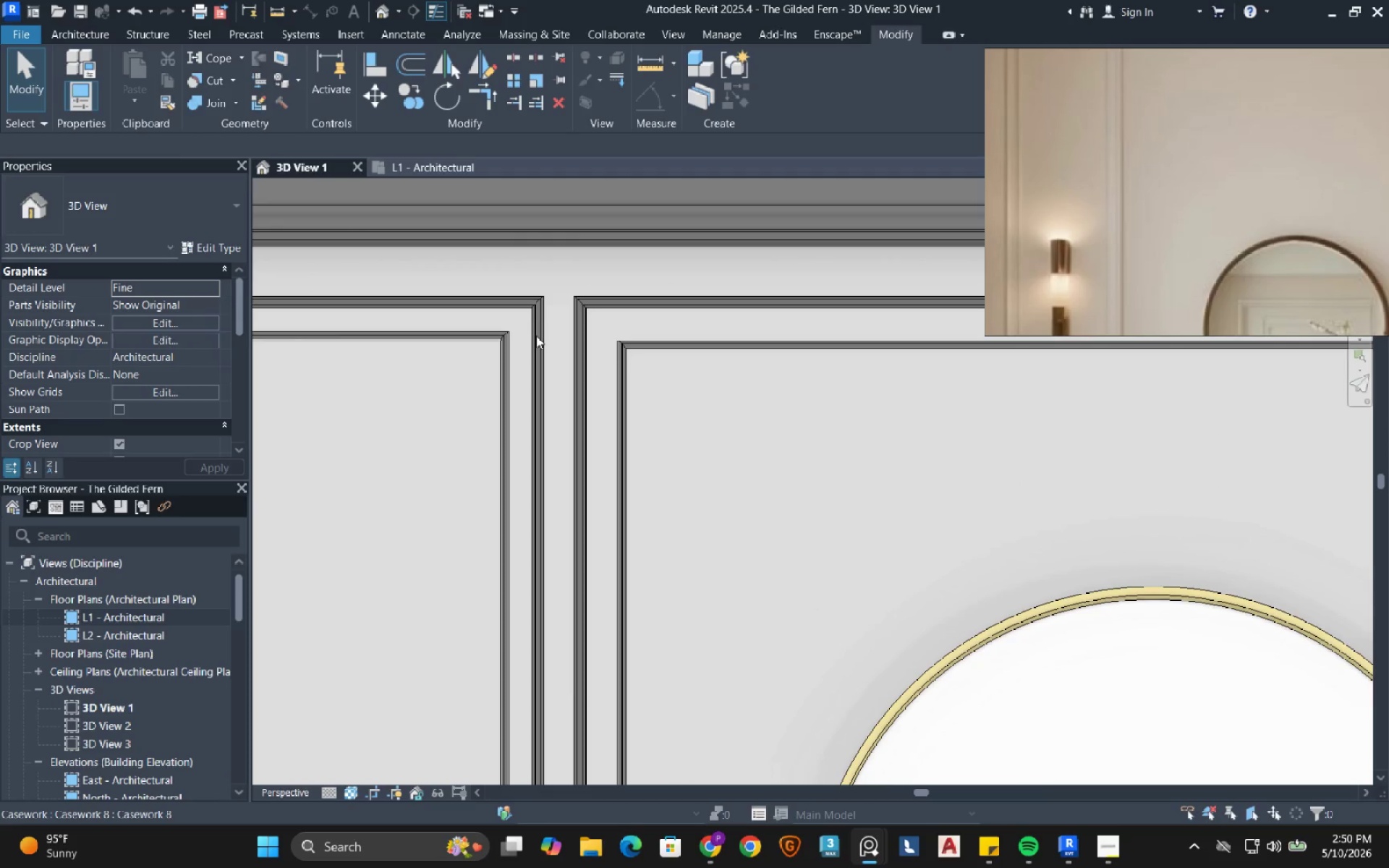 
left_click([536, 336])
 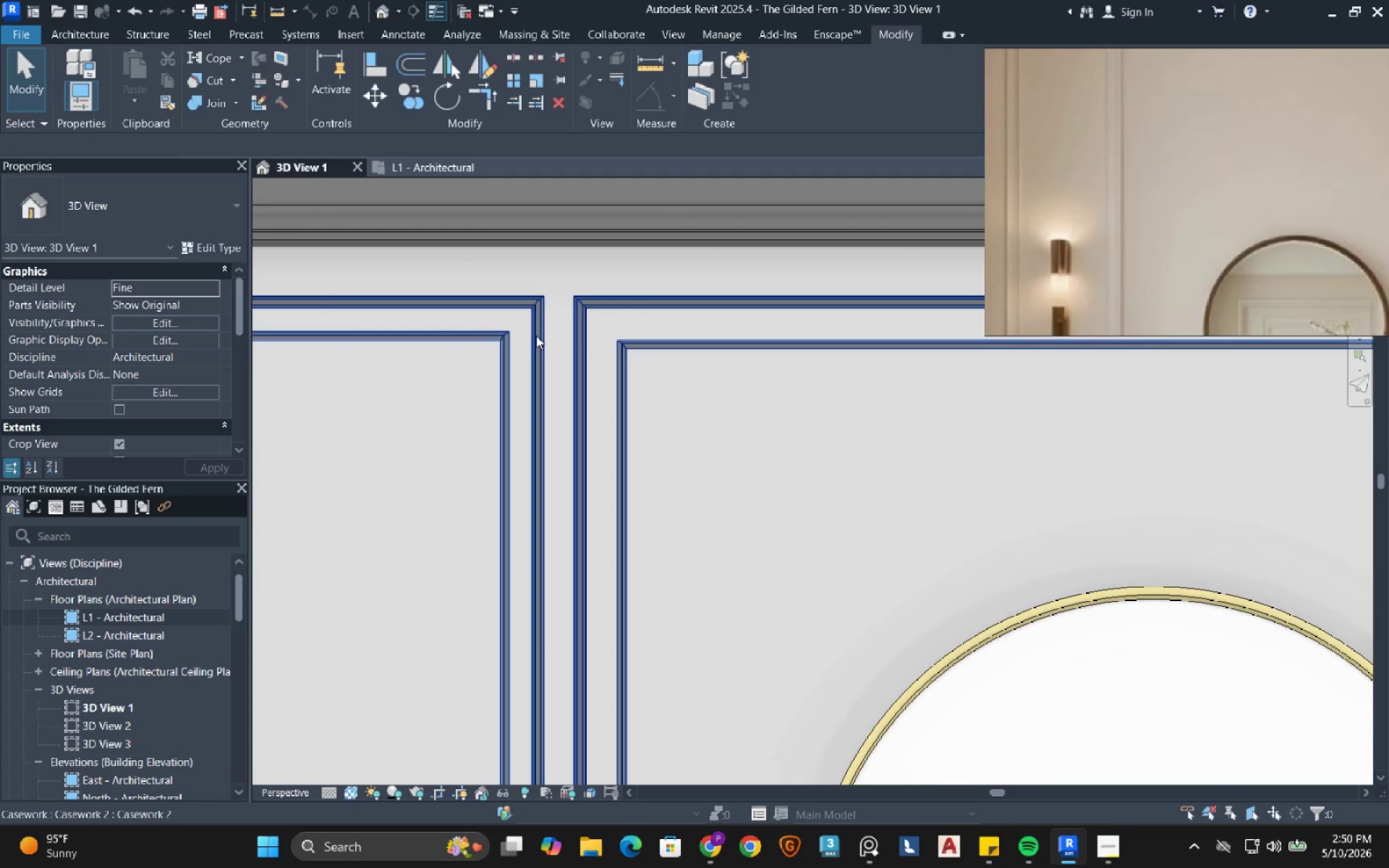 
left_click([536, 336])
 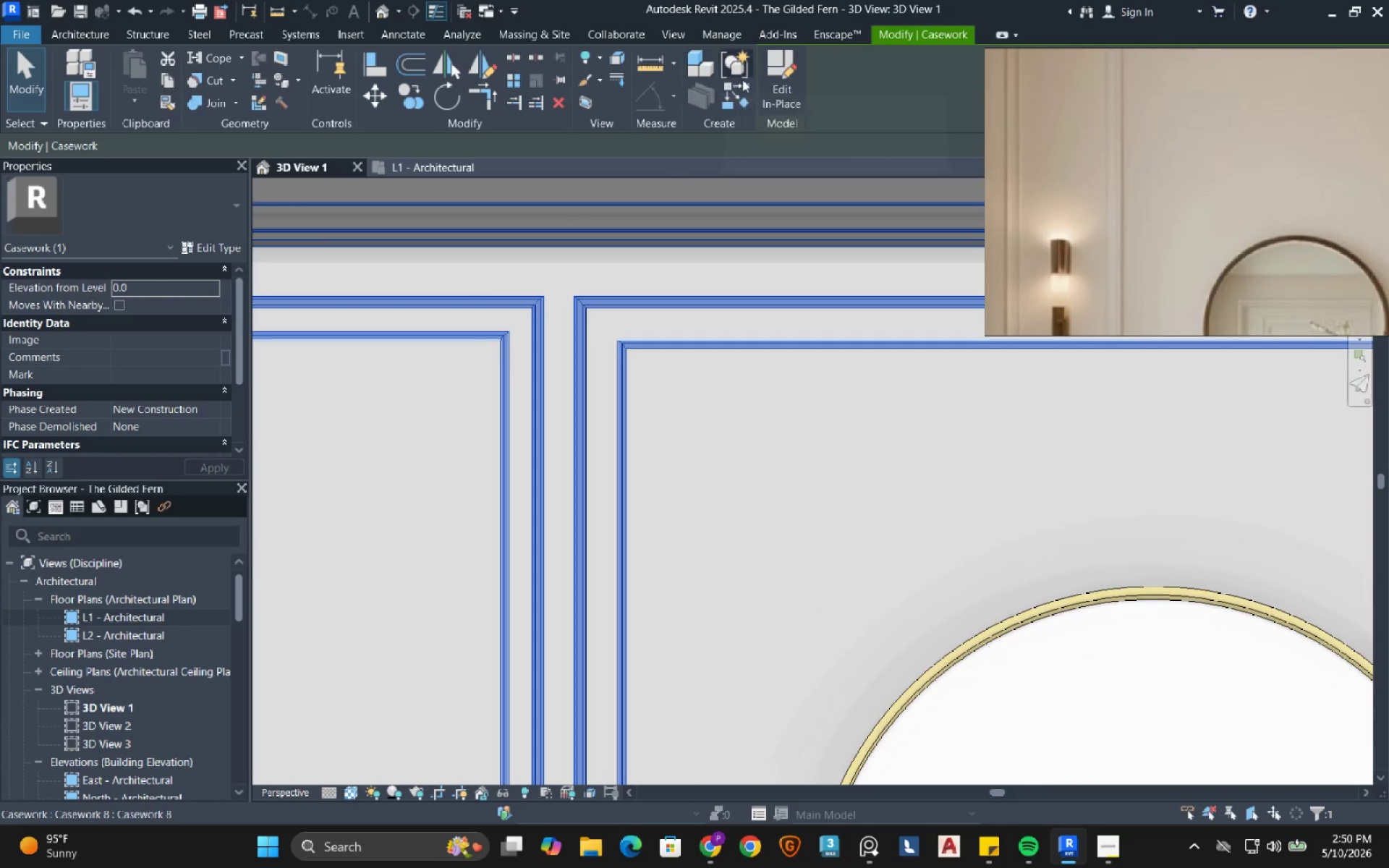 
left_click([778, 80])
 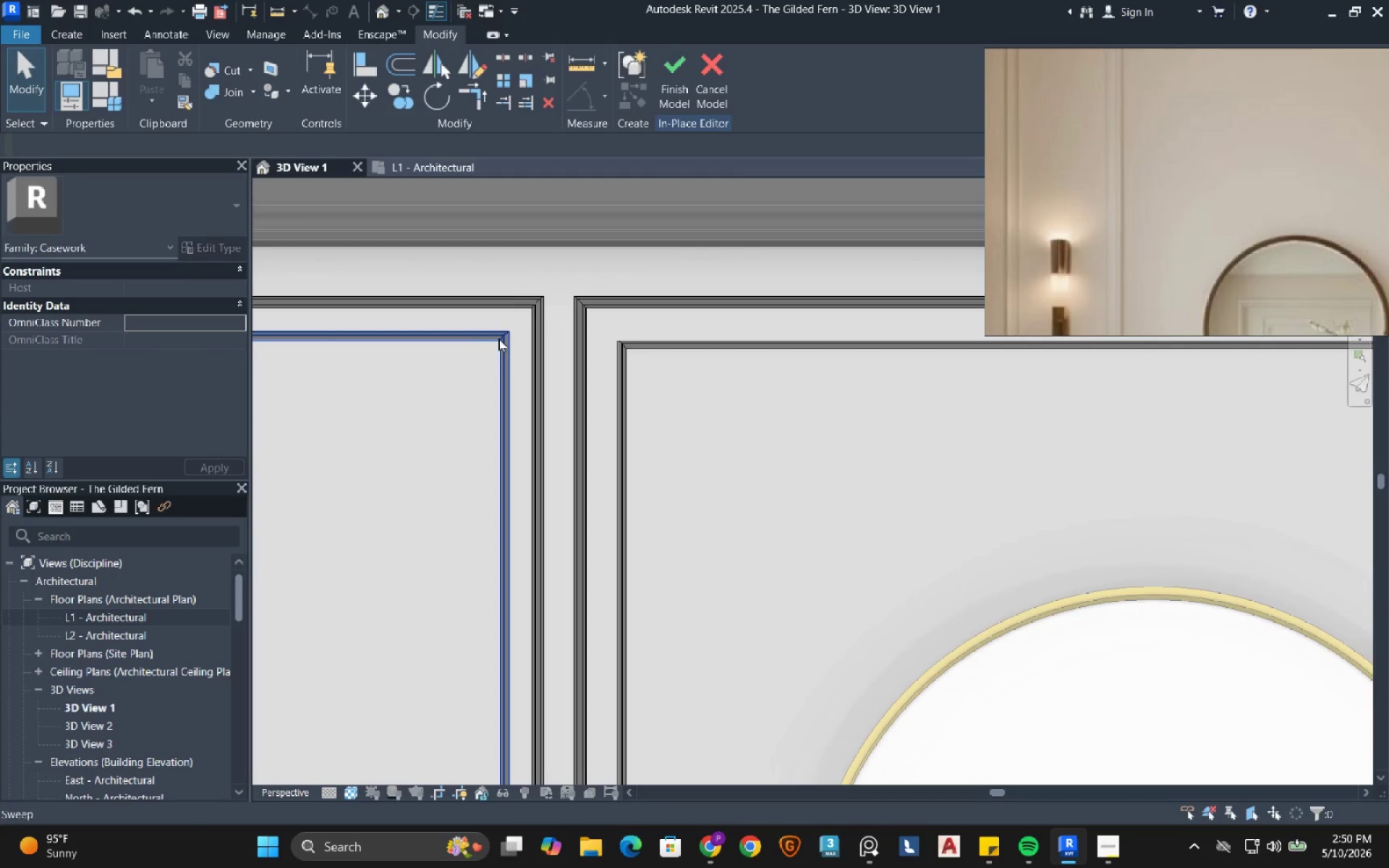 
scroll: coordinate [519, 331], scroll_direction: up, amount: 7.0
 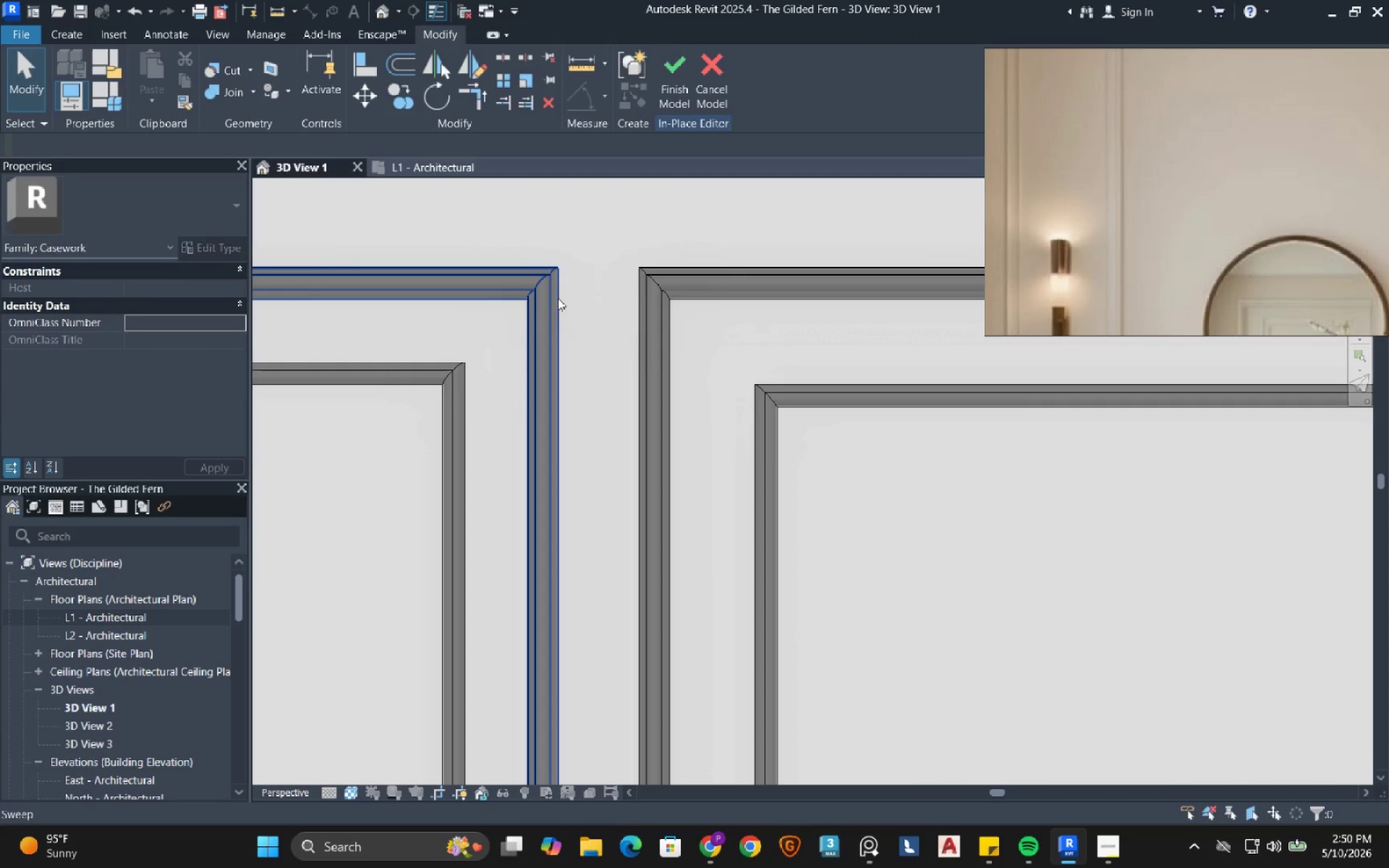 
left_click([558, 298])
 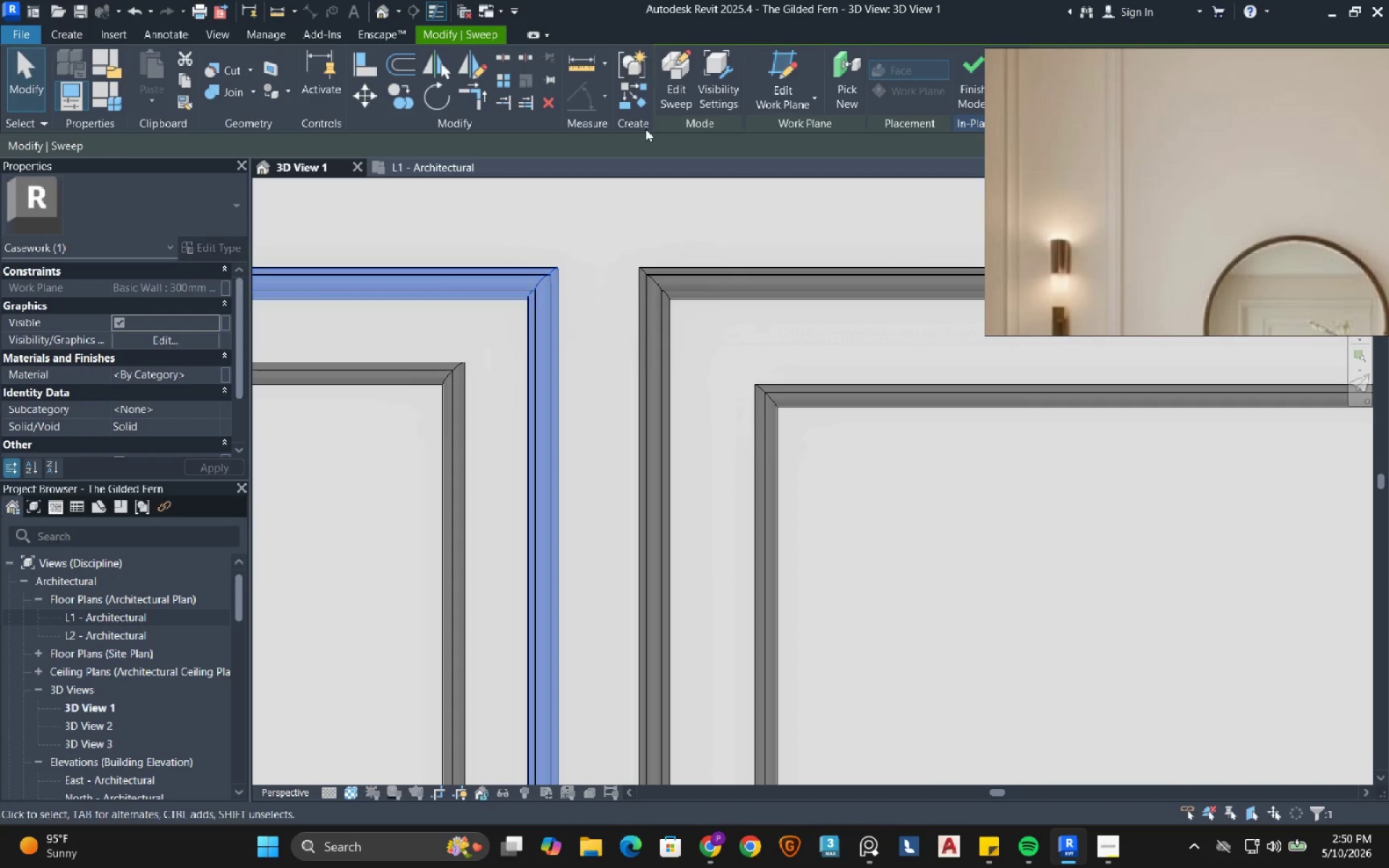 
mouse_move([677, 98])
 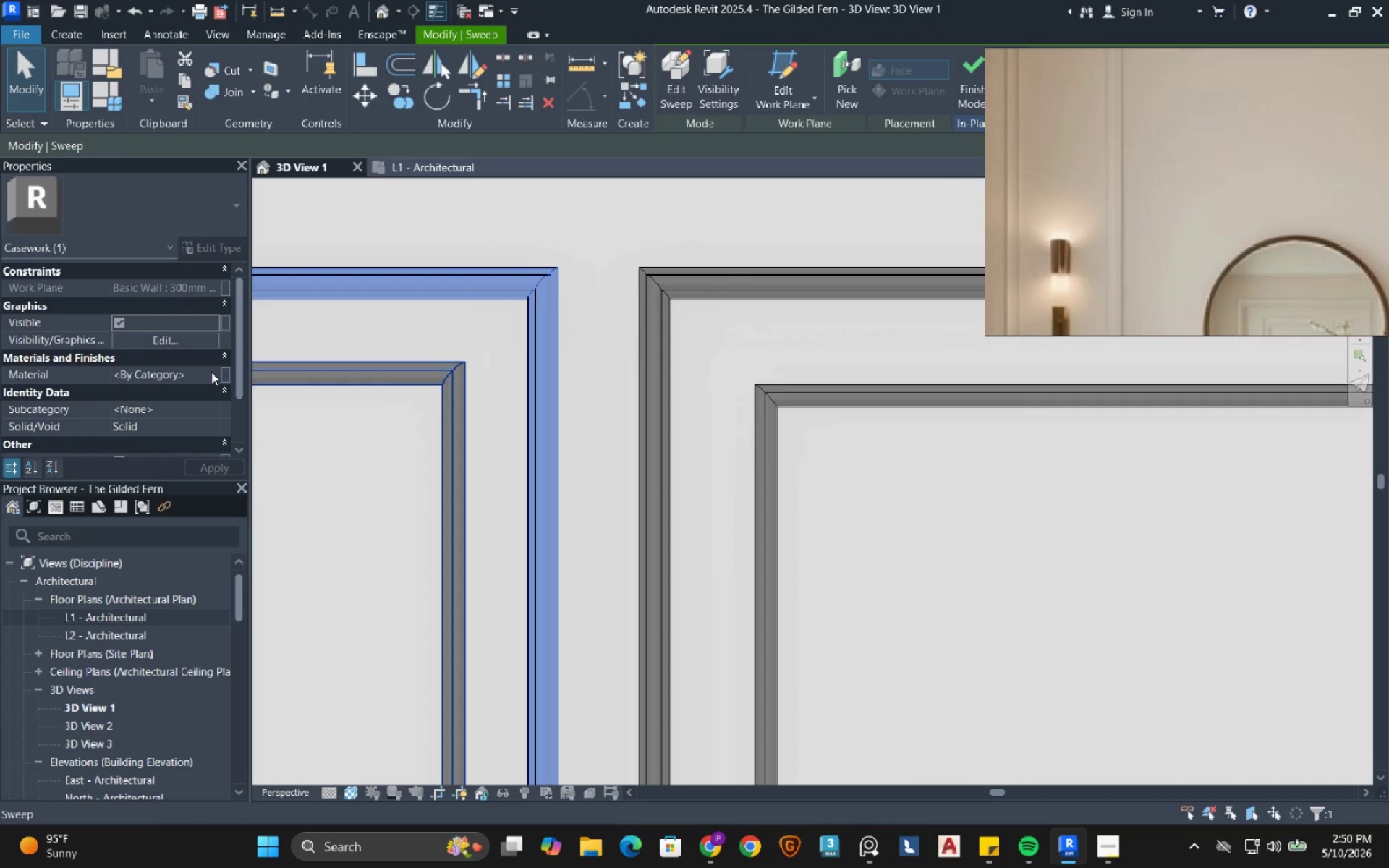 
left_click([211, 372])
 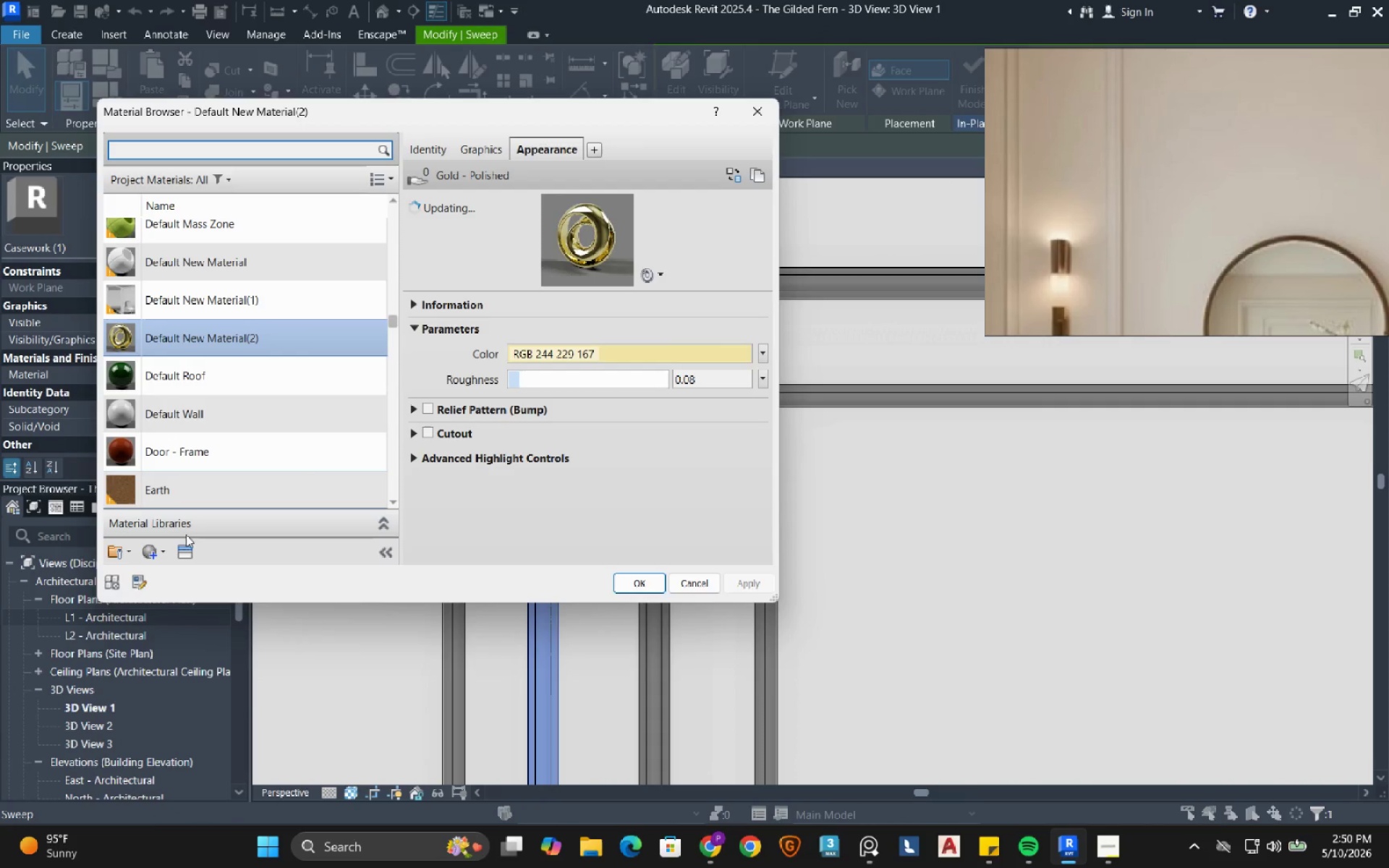 
left_click([156, 561])
 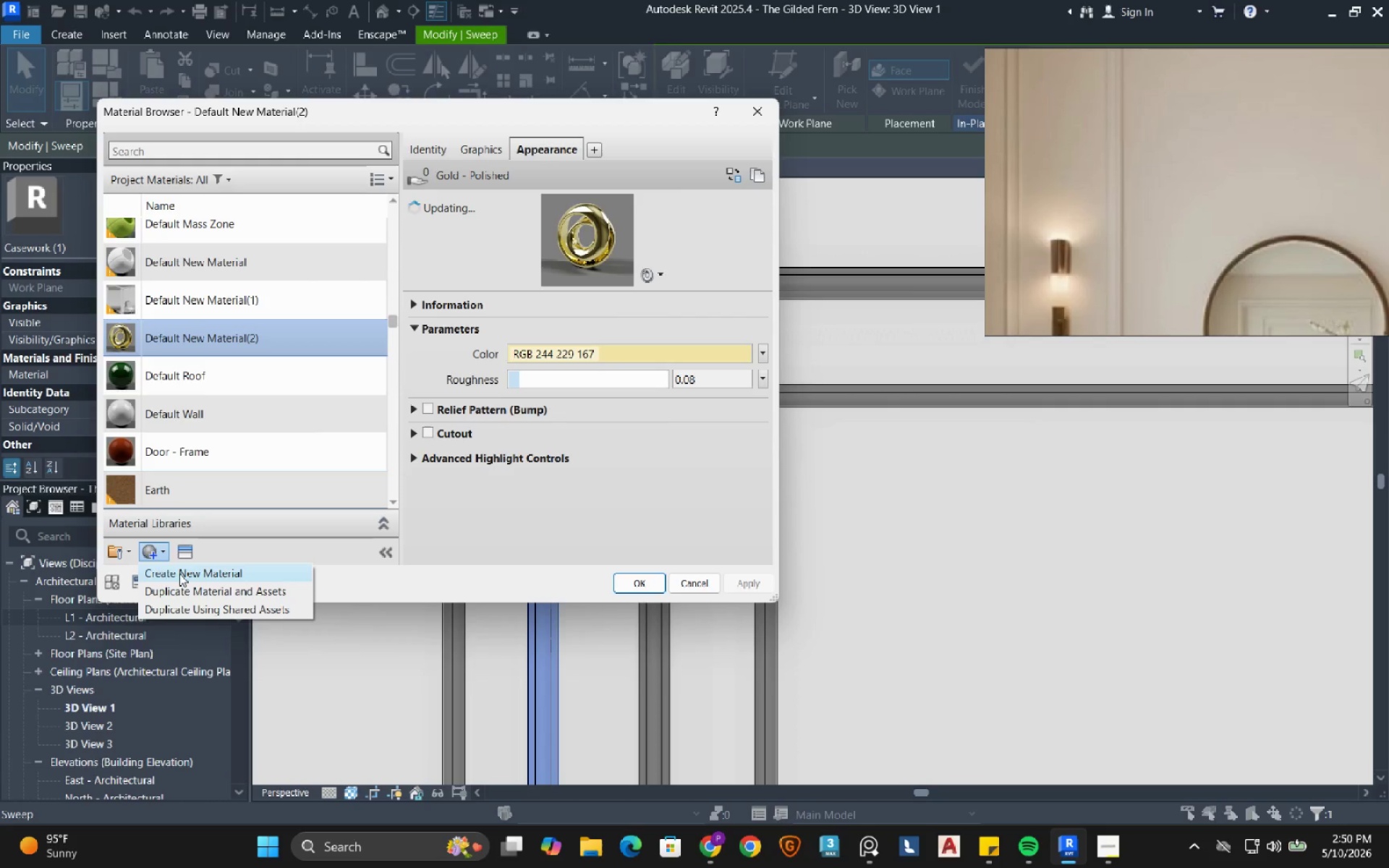 
left_click([179, 574])
 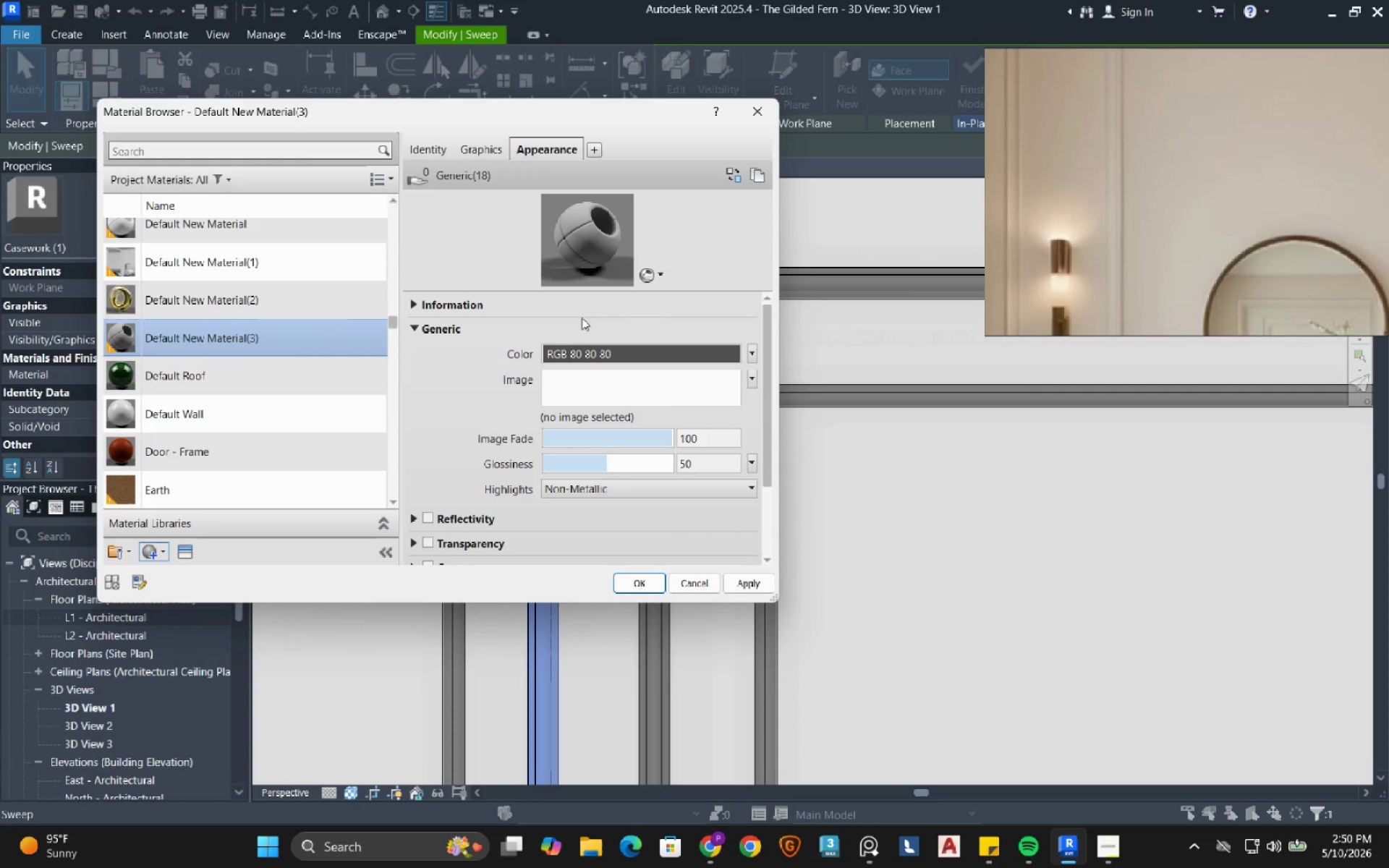 
left_click([586, 349])
 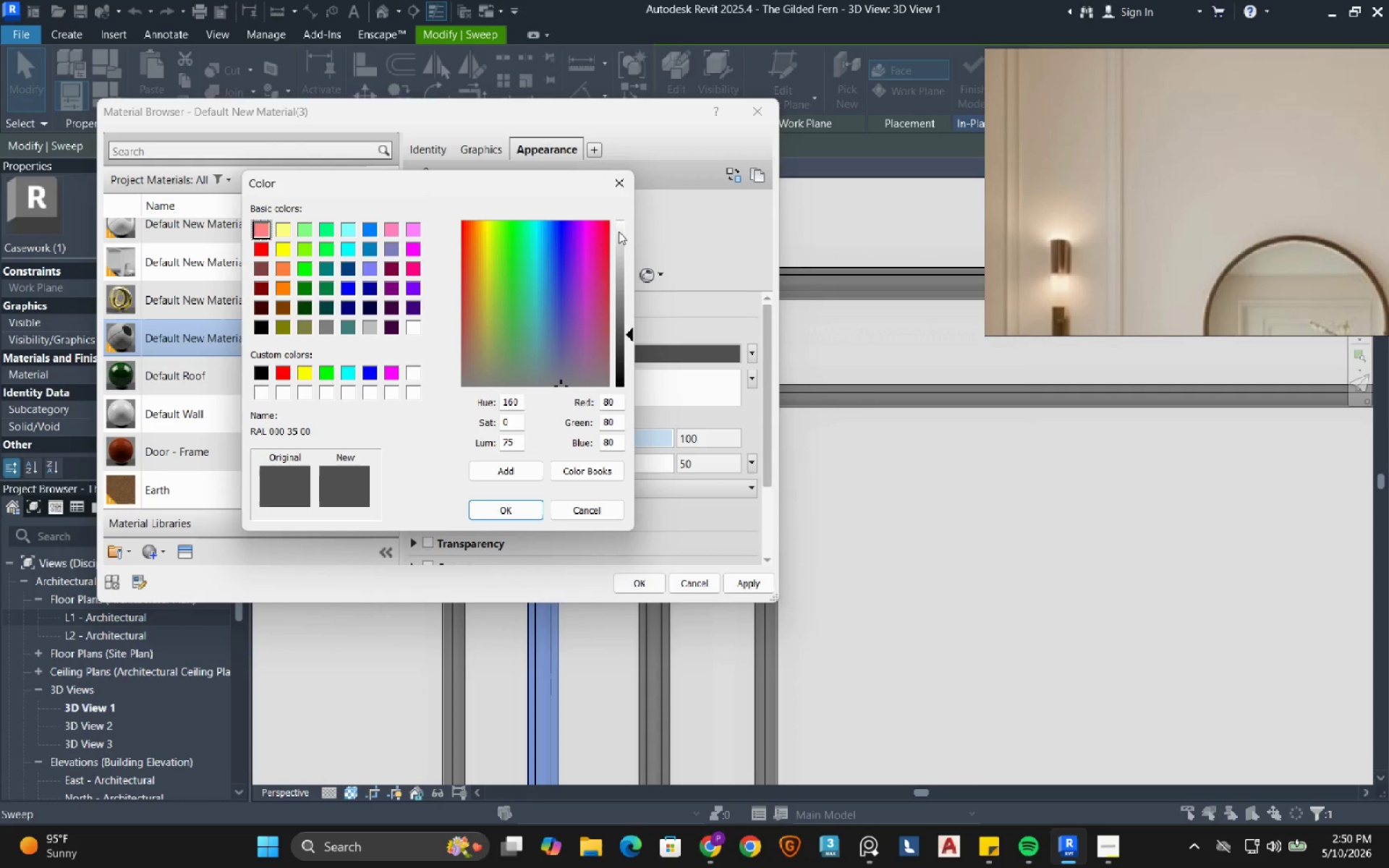 
left_click_drag(start_coordinate=[620, 231], to_coordinate=[627, 228])
 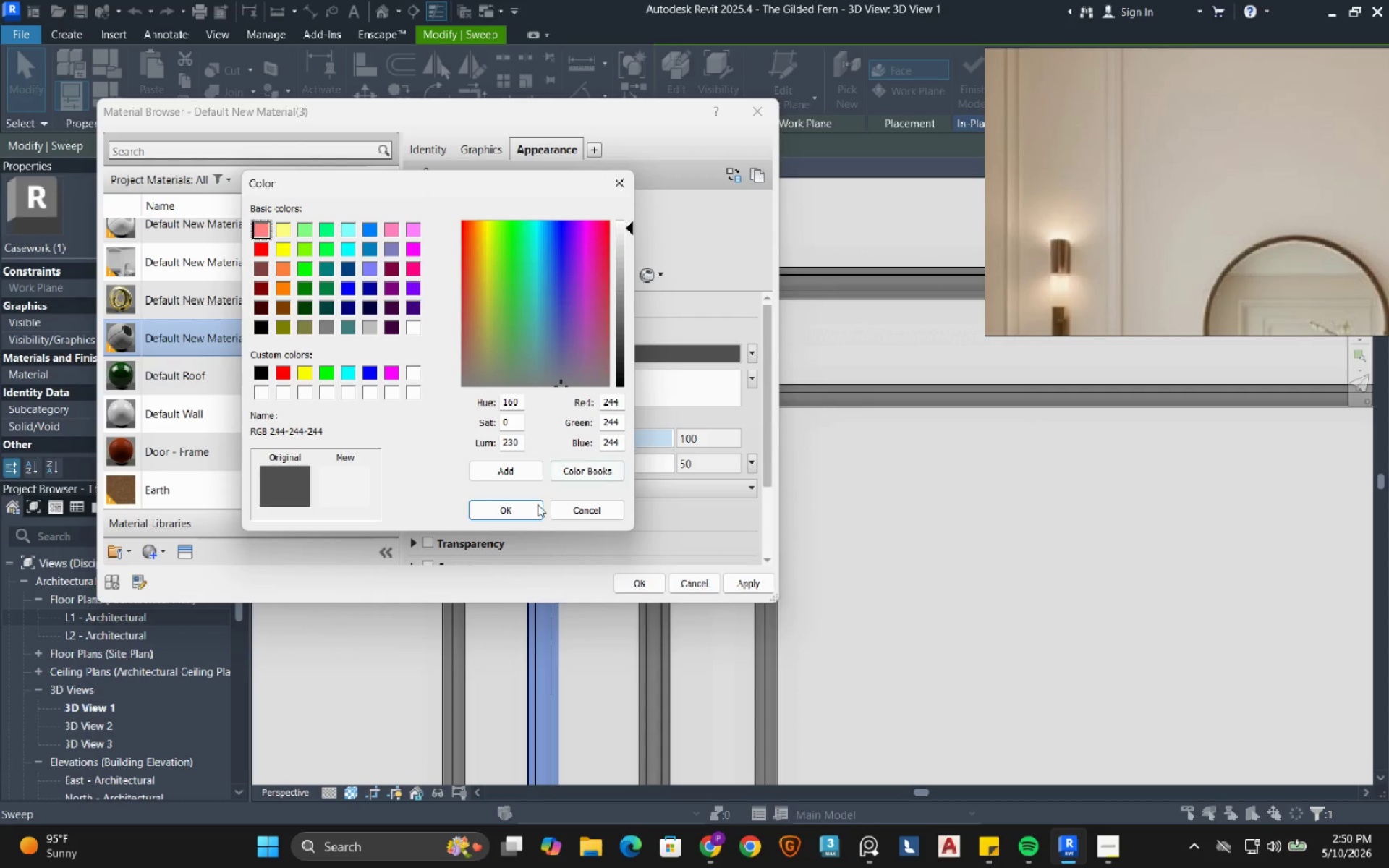 
left_click([519, 516])
 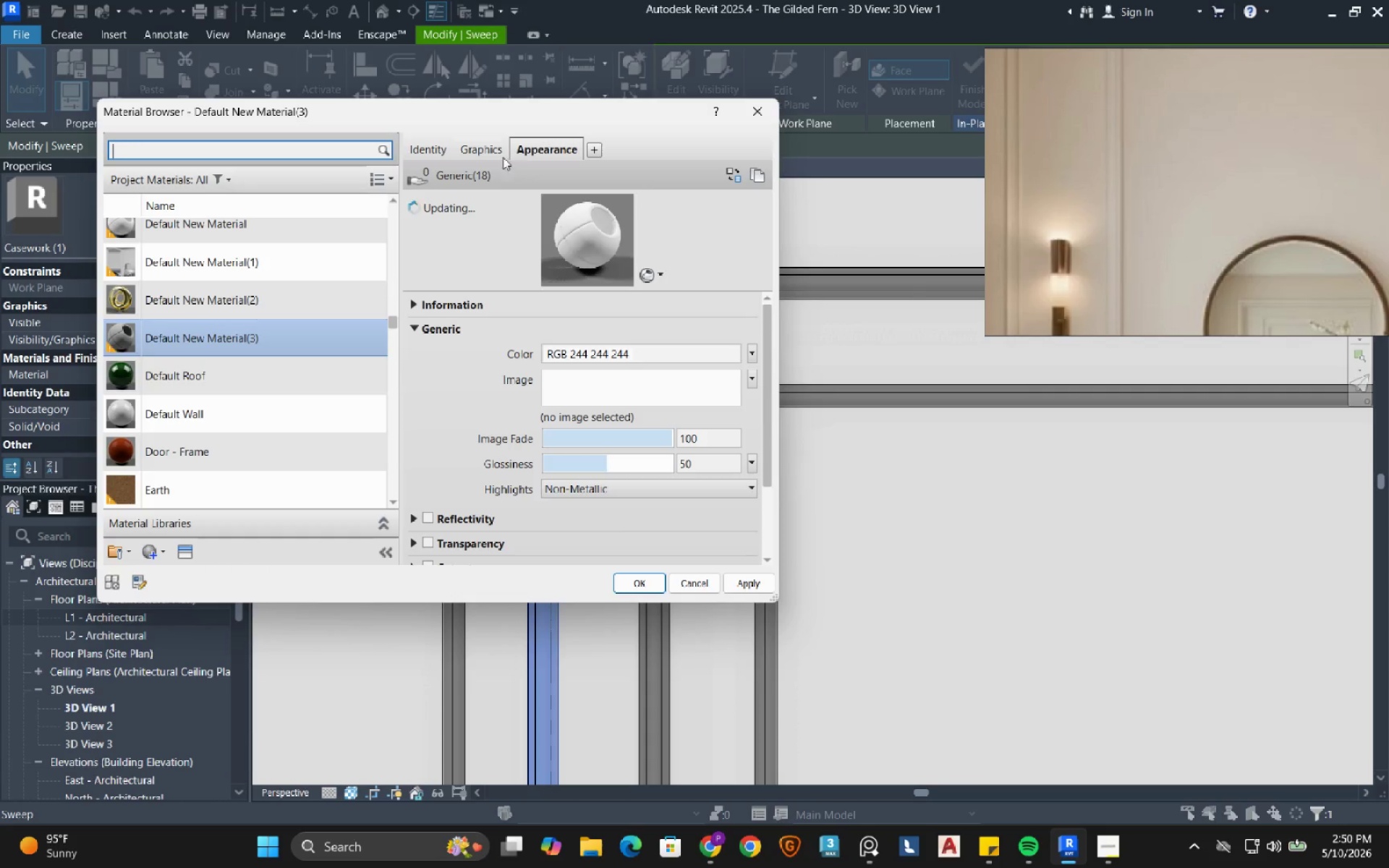 
left_click([490, 149])
 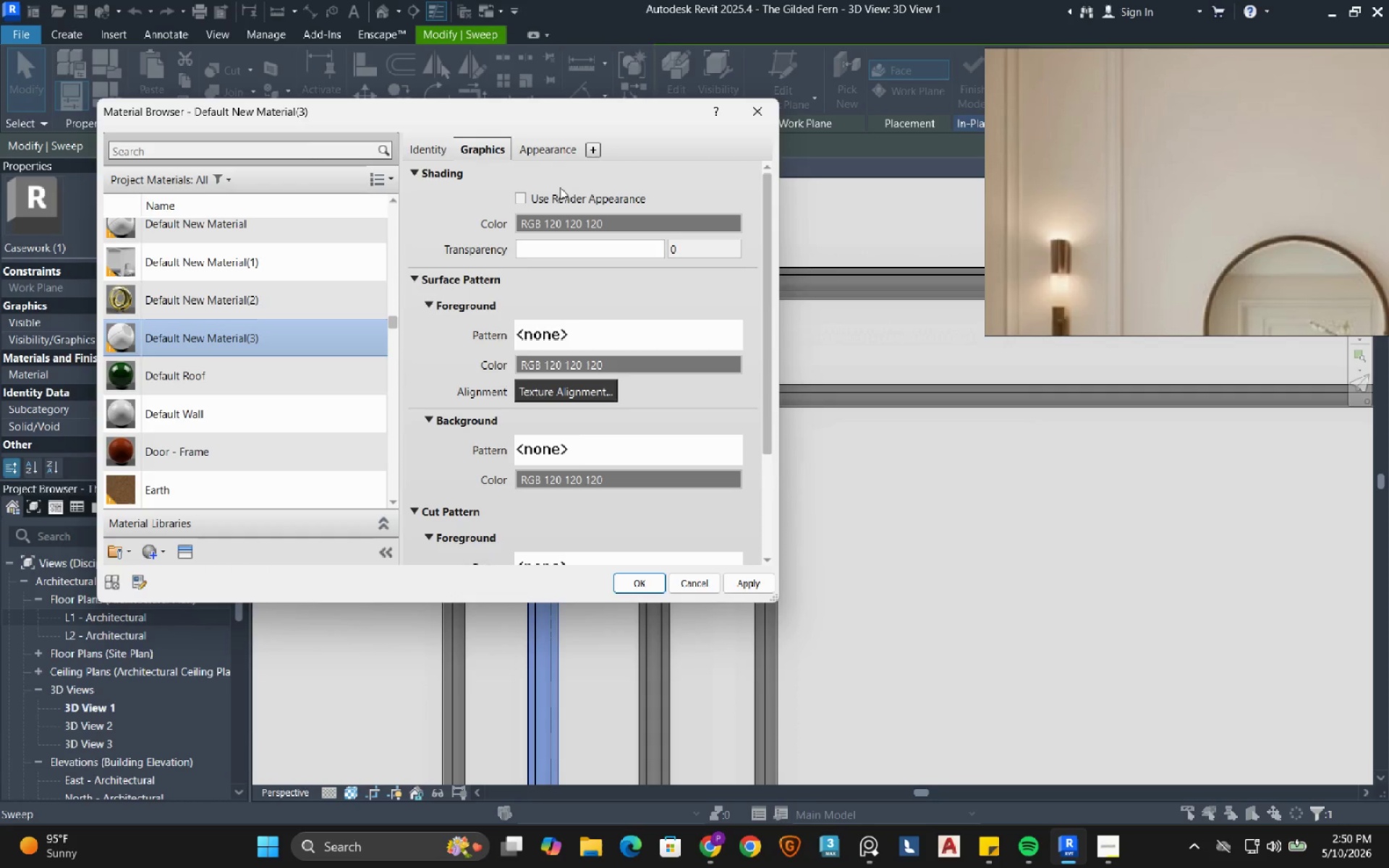 
left_click([561, 192])
 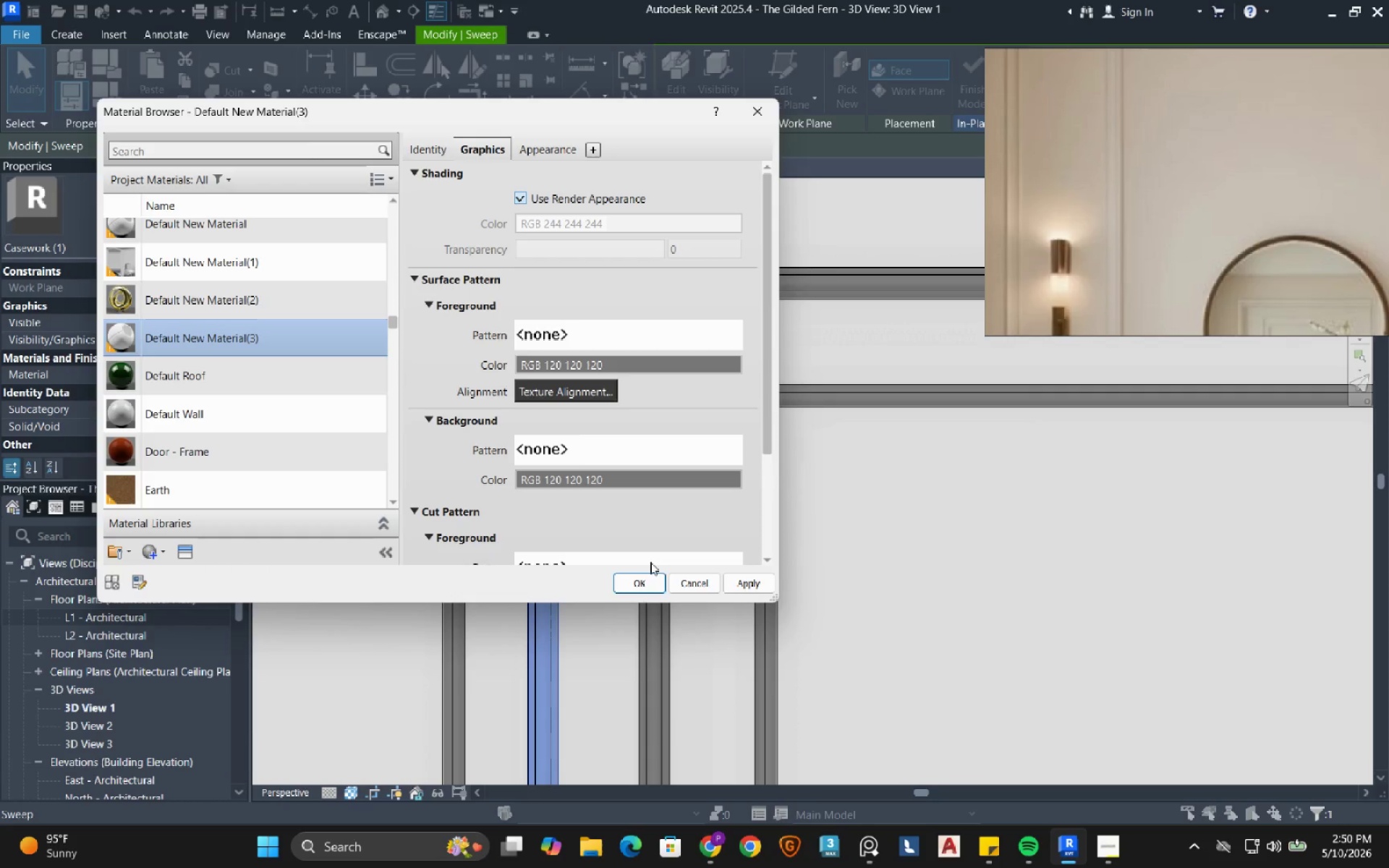 
left_click([645, 580])
 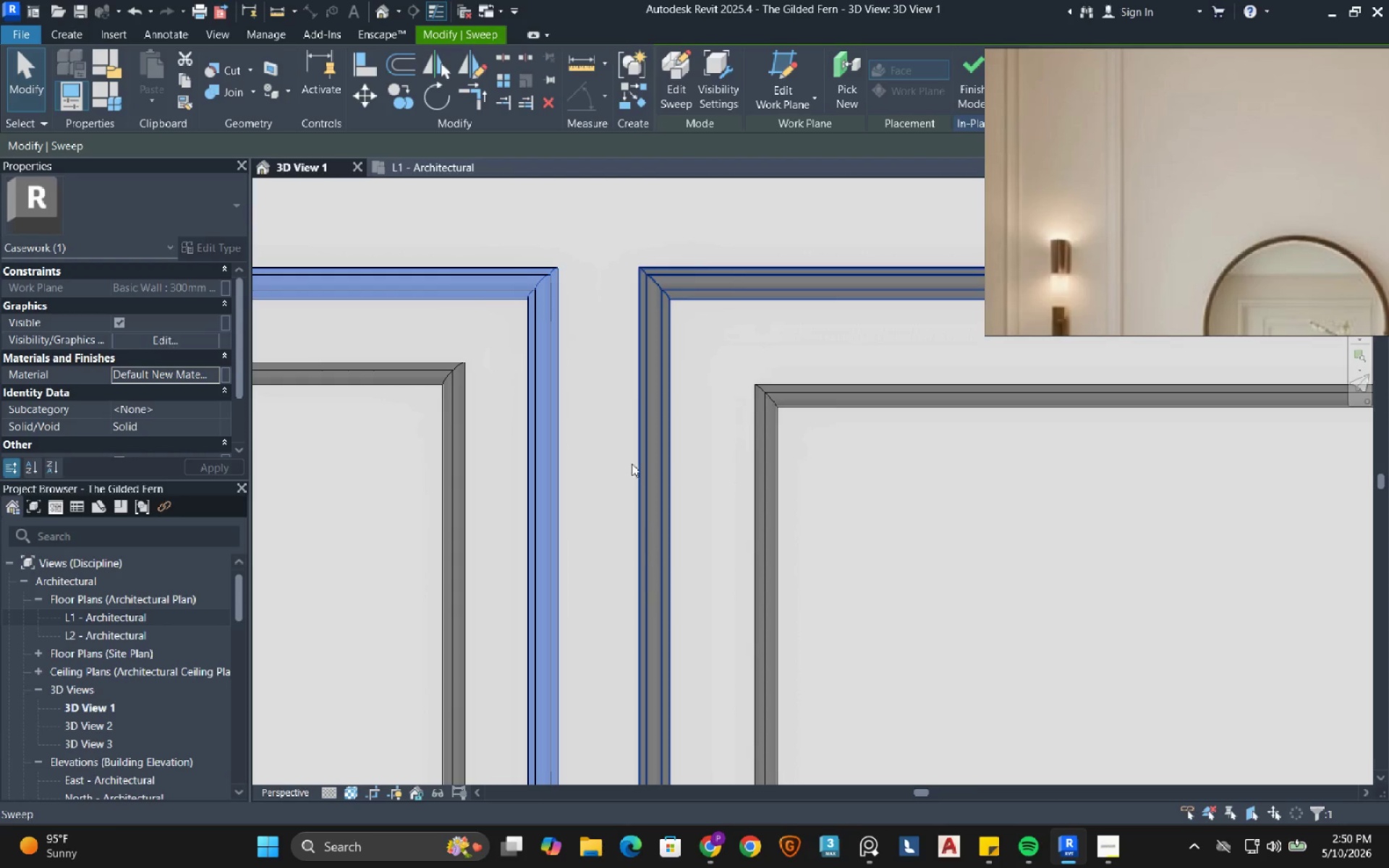 
left_click([643, 323])
 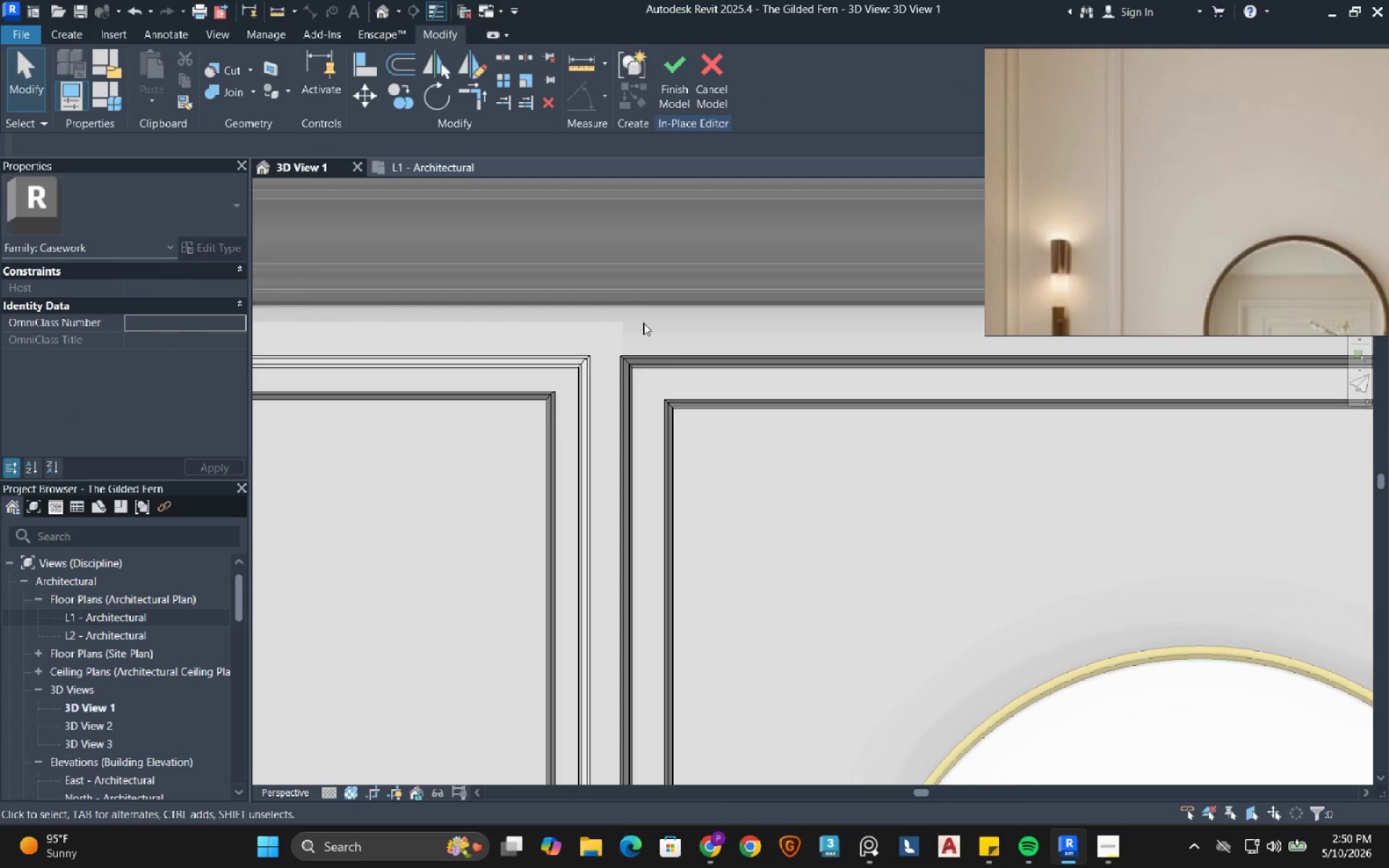 
scroll: coordinate [643, 323], scroll_direction: down, amount: 15.0
 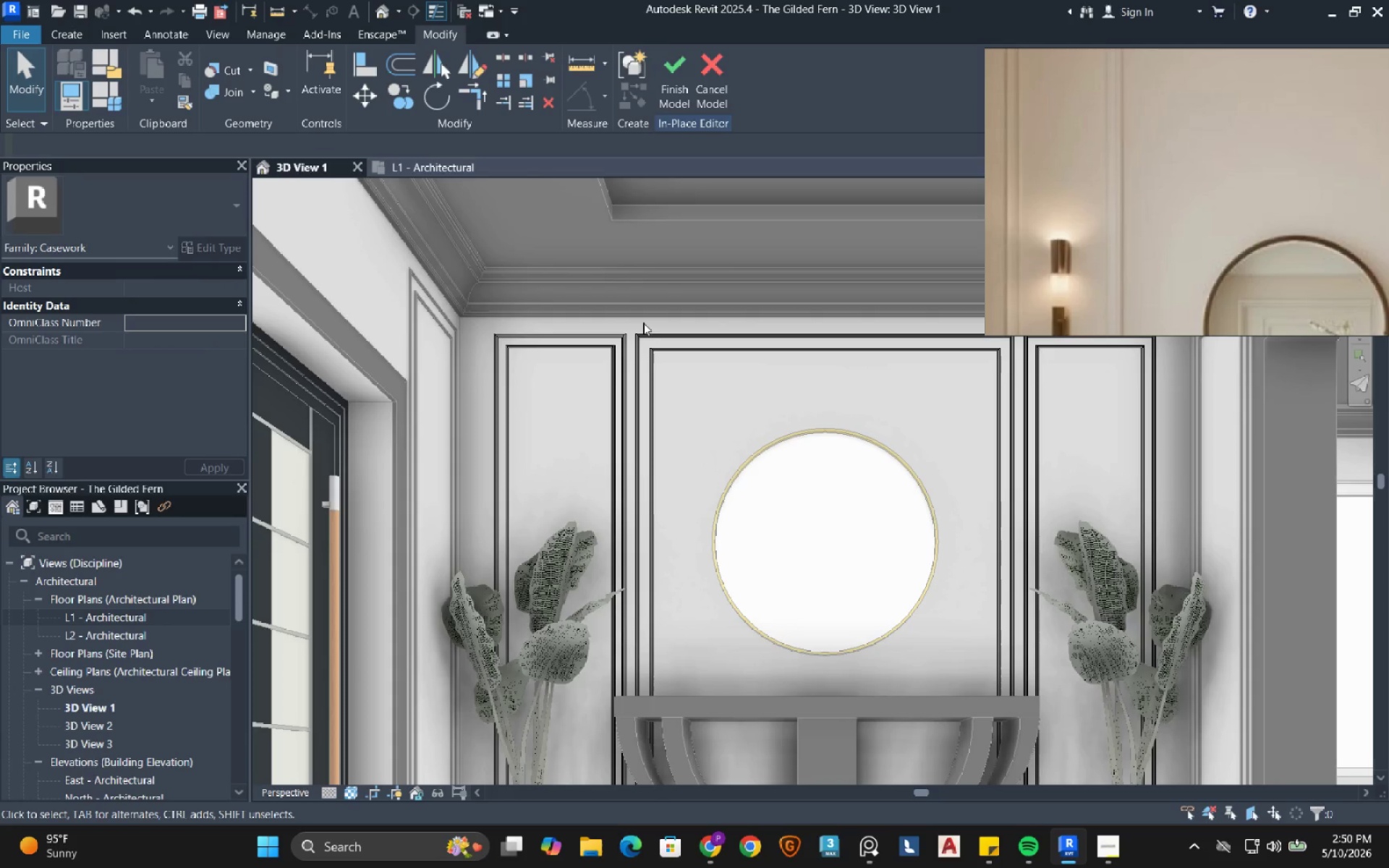 
scroll: coordinate [621, 359], scroll_direction: up, amount: 8.0
 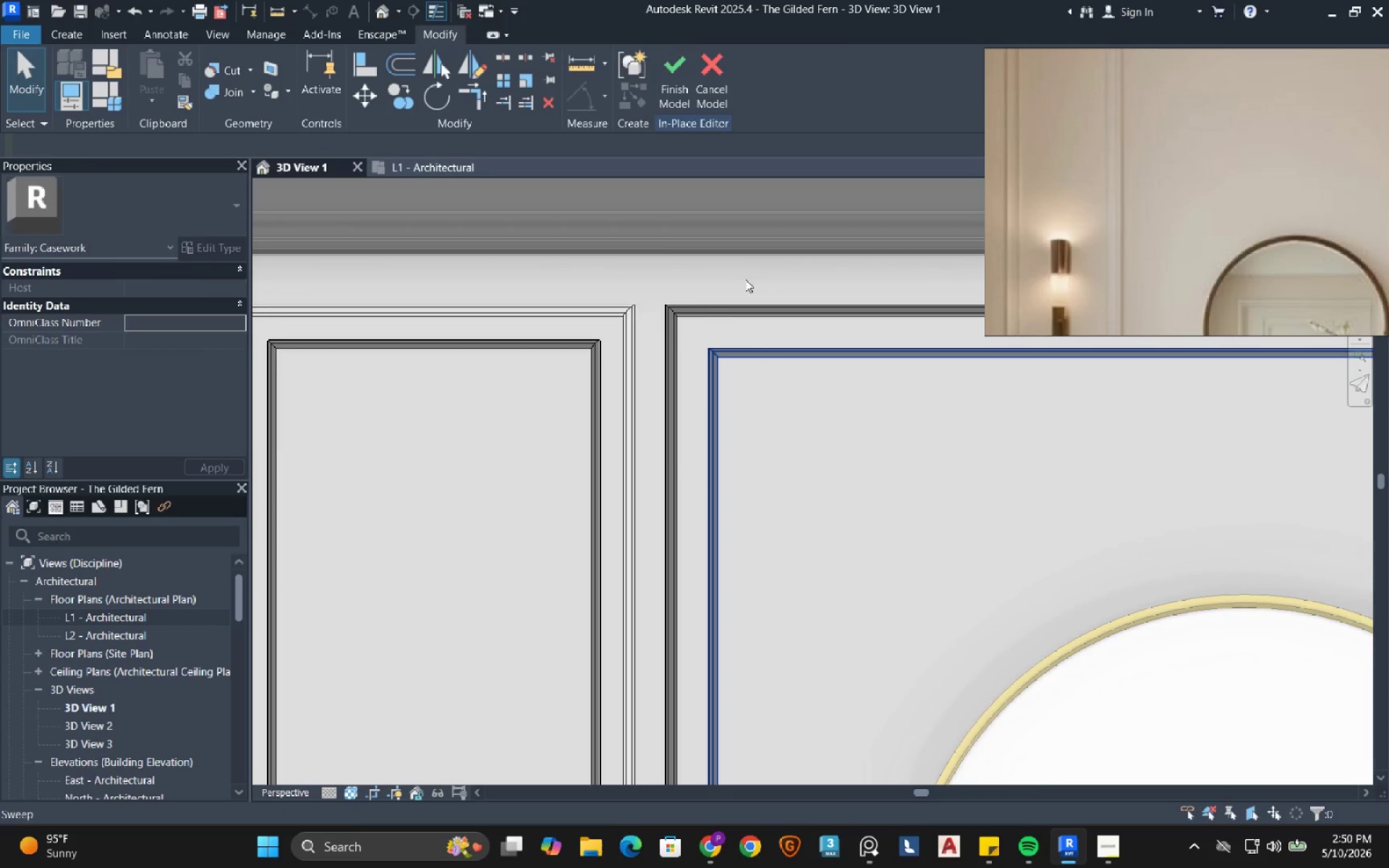 
left_click([671, 80])
 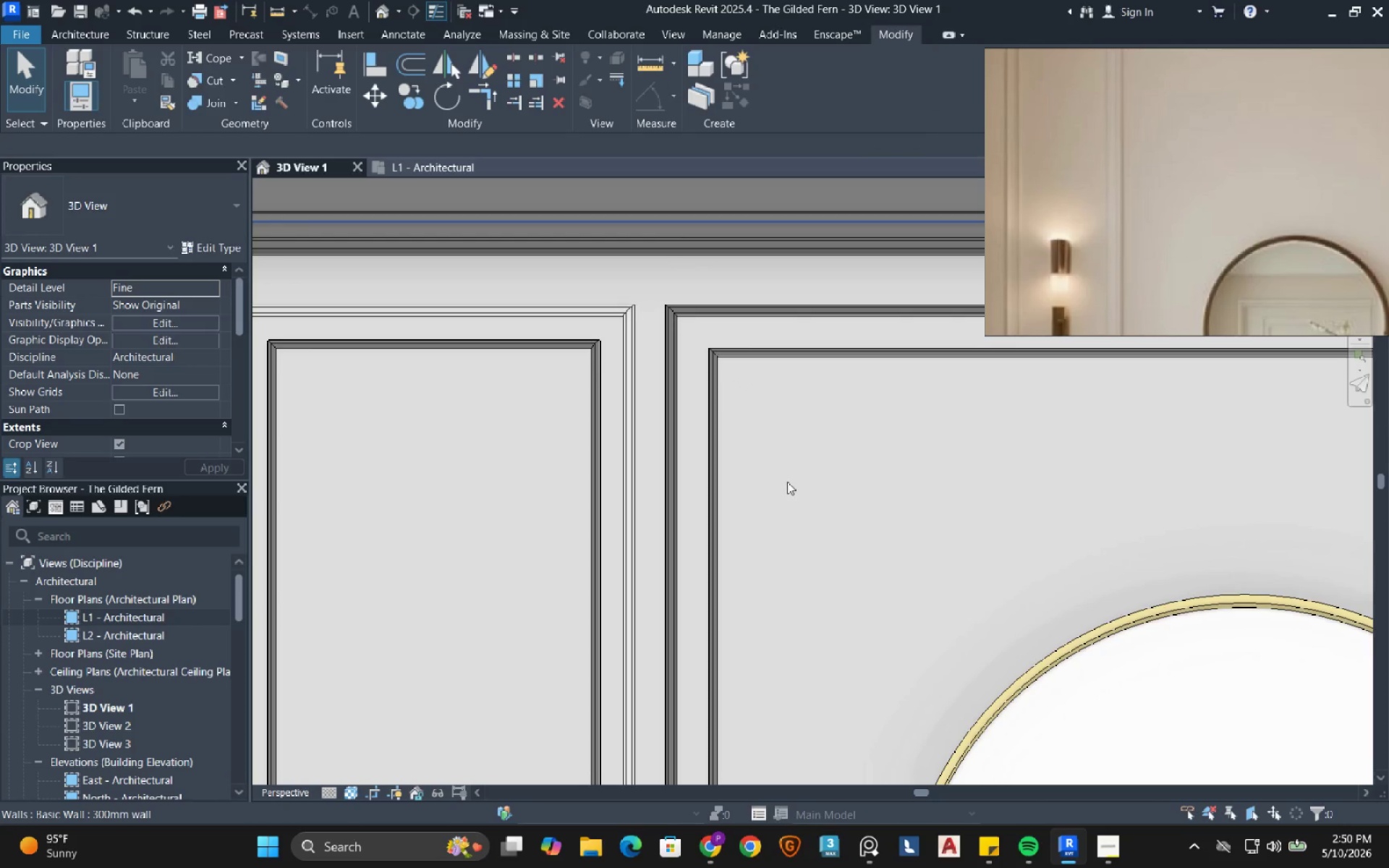 
left_click([787, 482])
 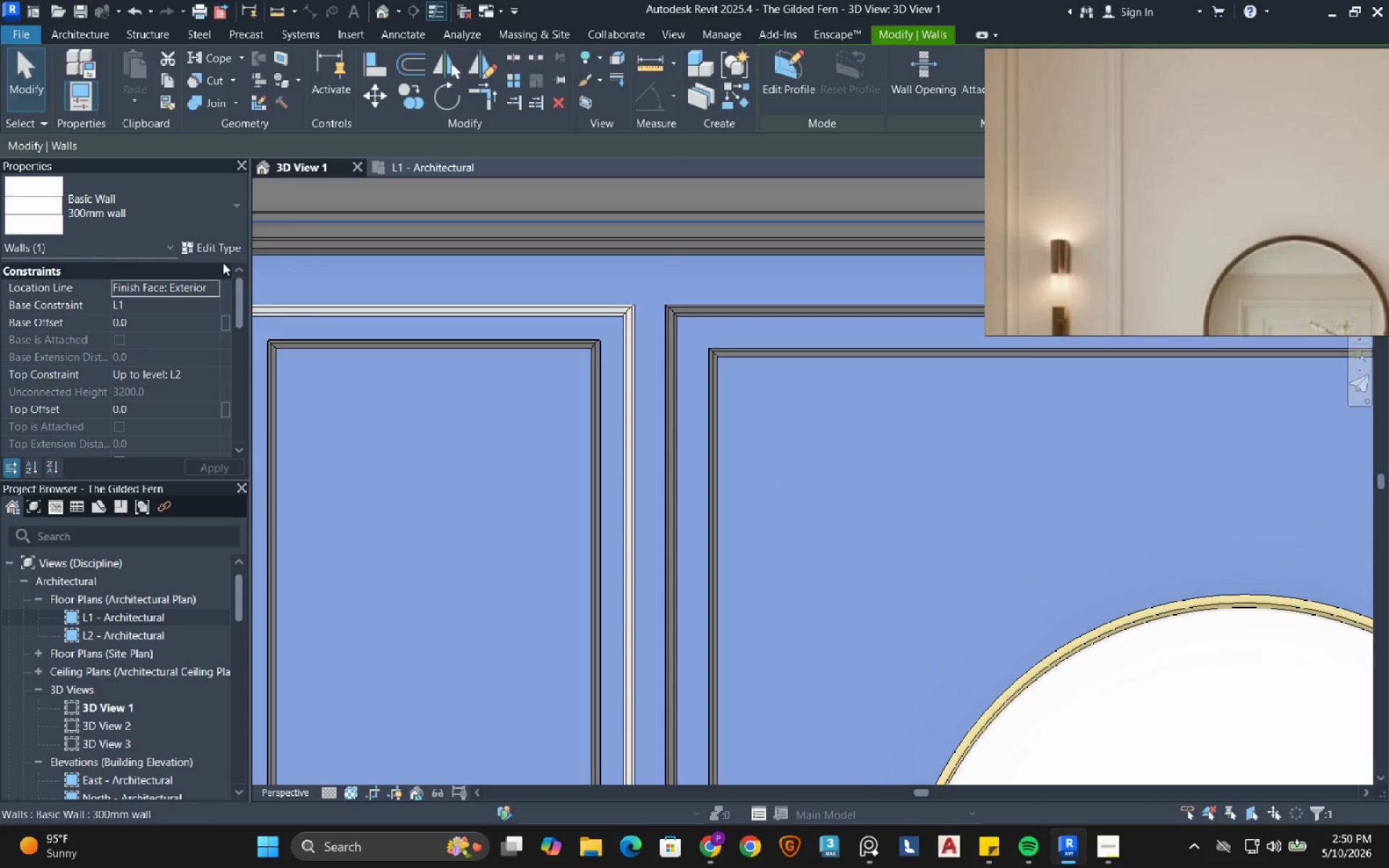 
left_click([221, 249])
 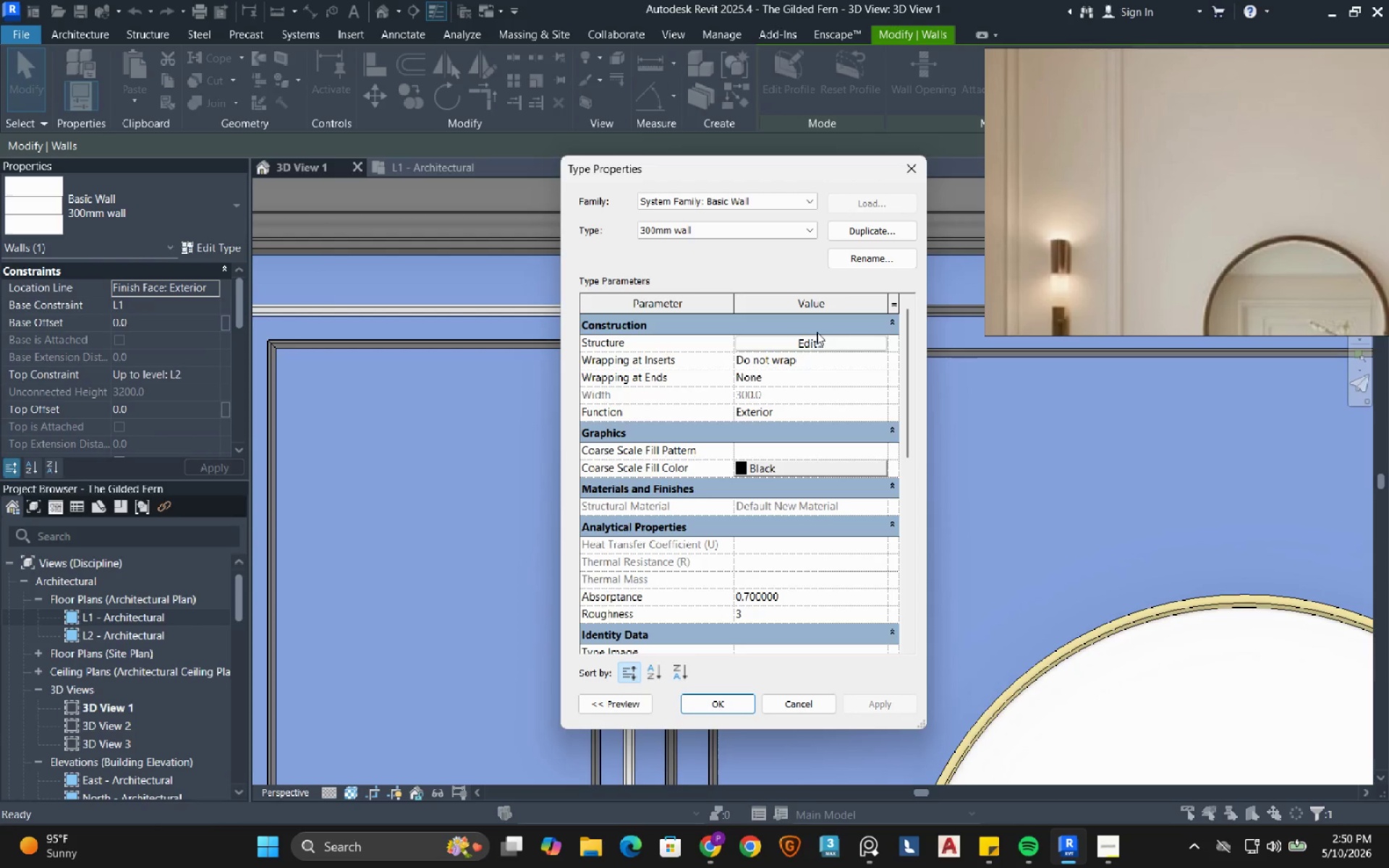 
left_click([813, 339])
 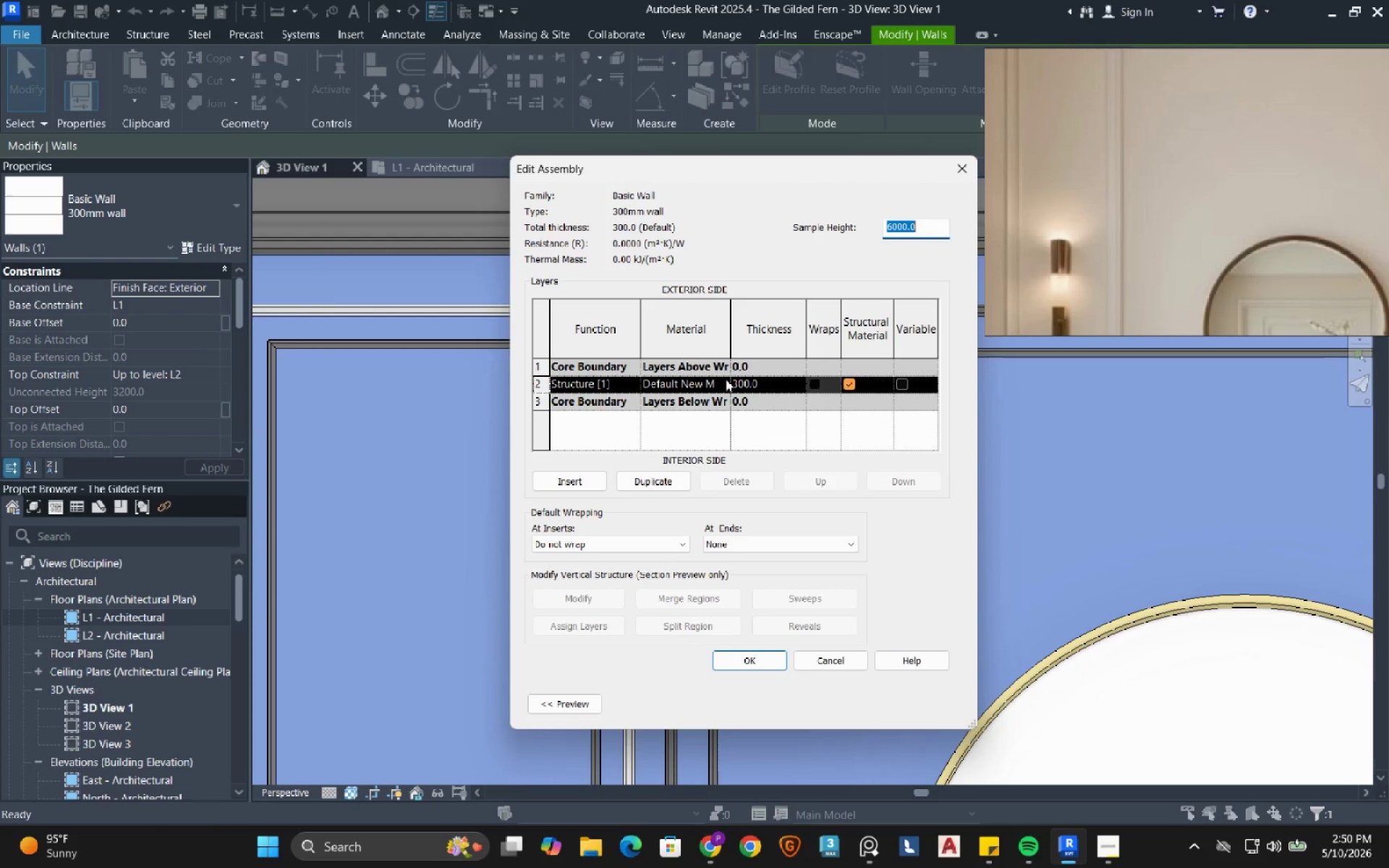 
left_click([726, 380])
 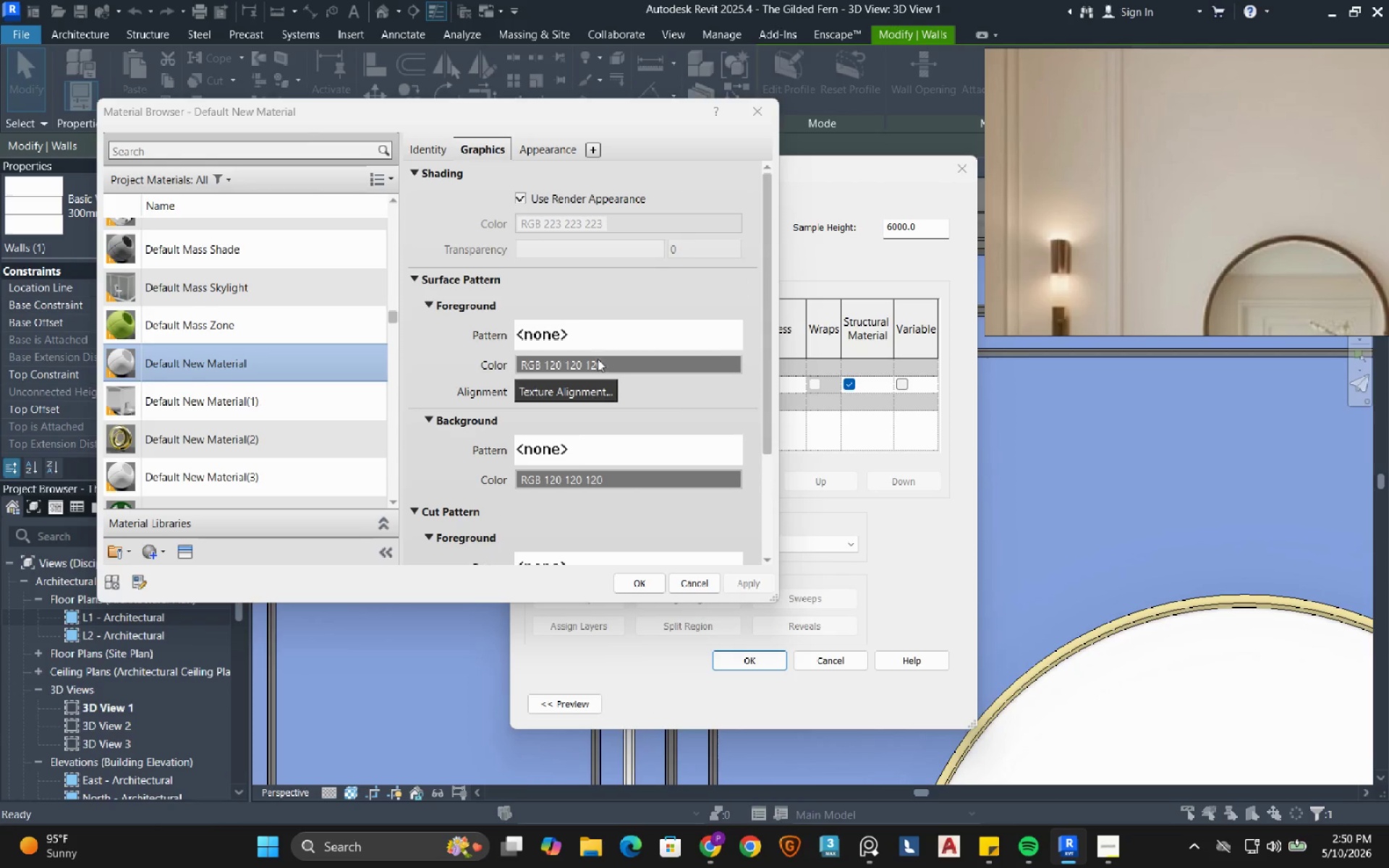 
left_click([564, 151])
 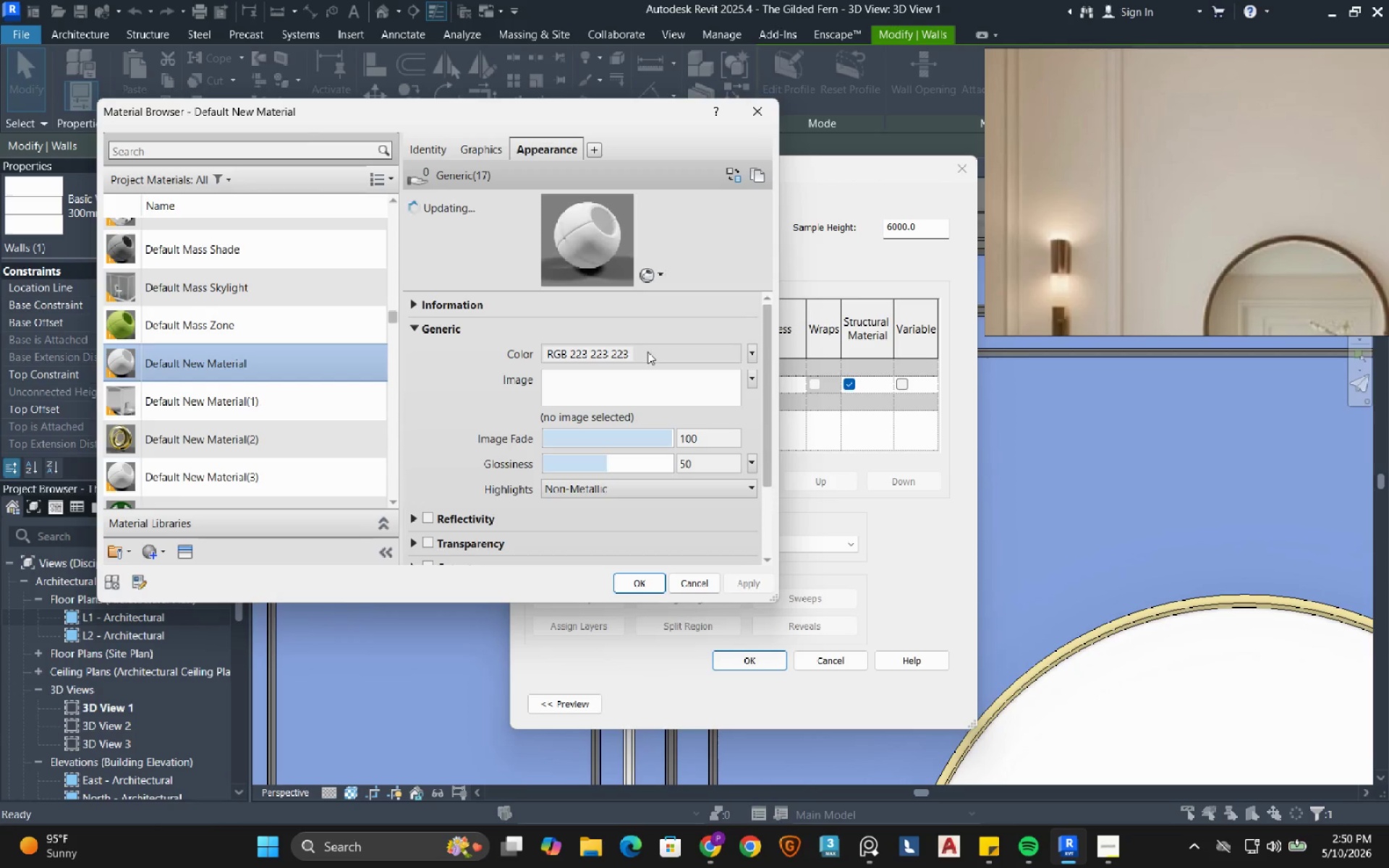 
left_click([647, 352])
 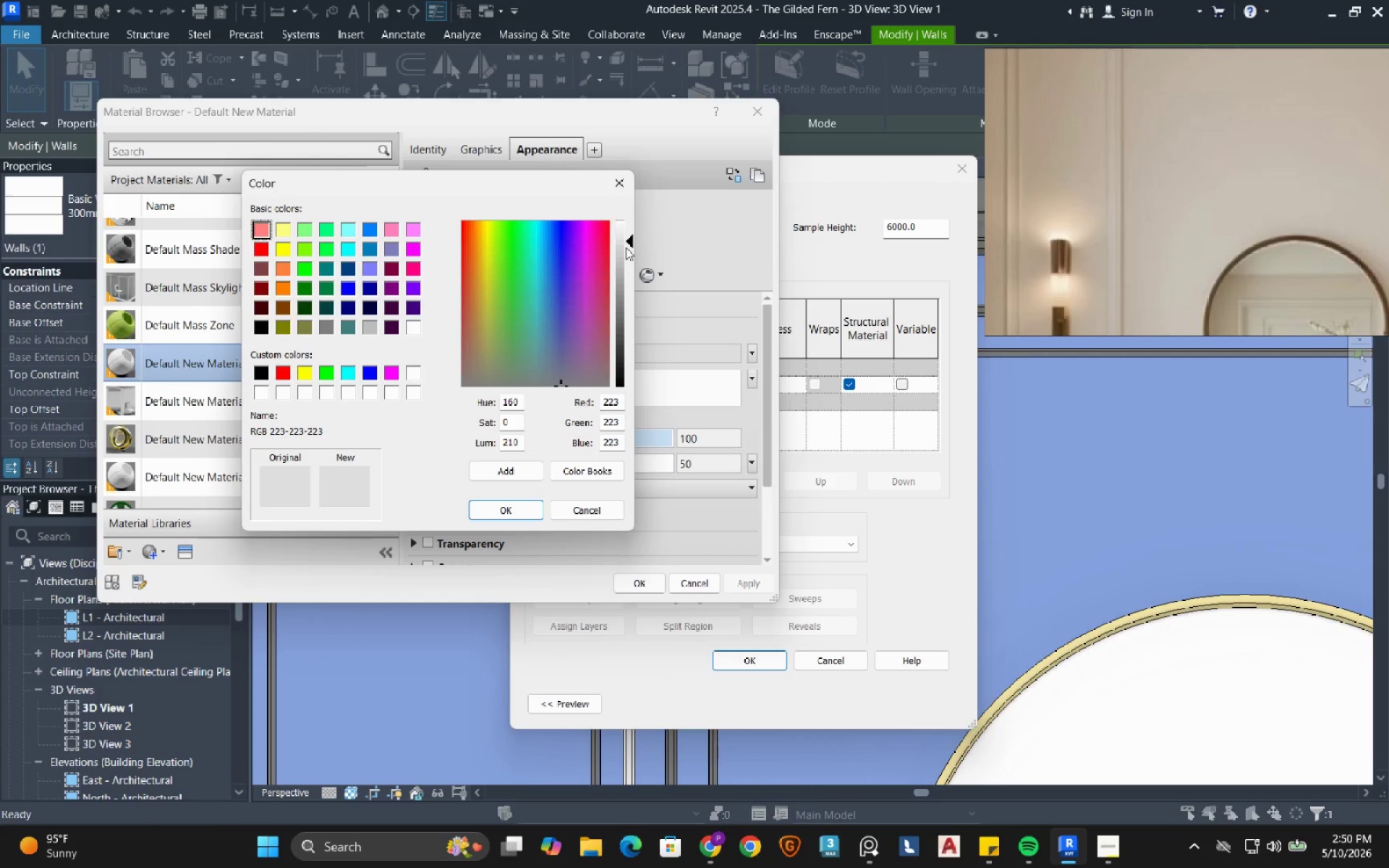 
left_click([625, 247])
 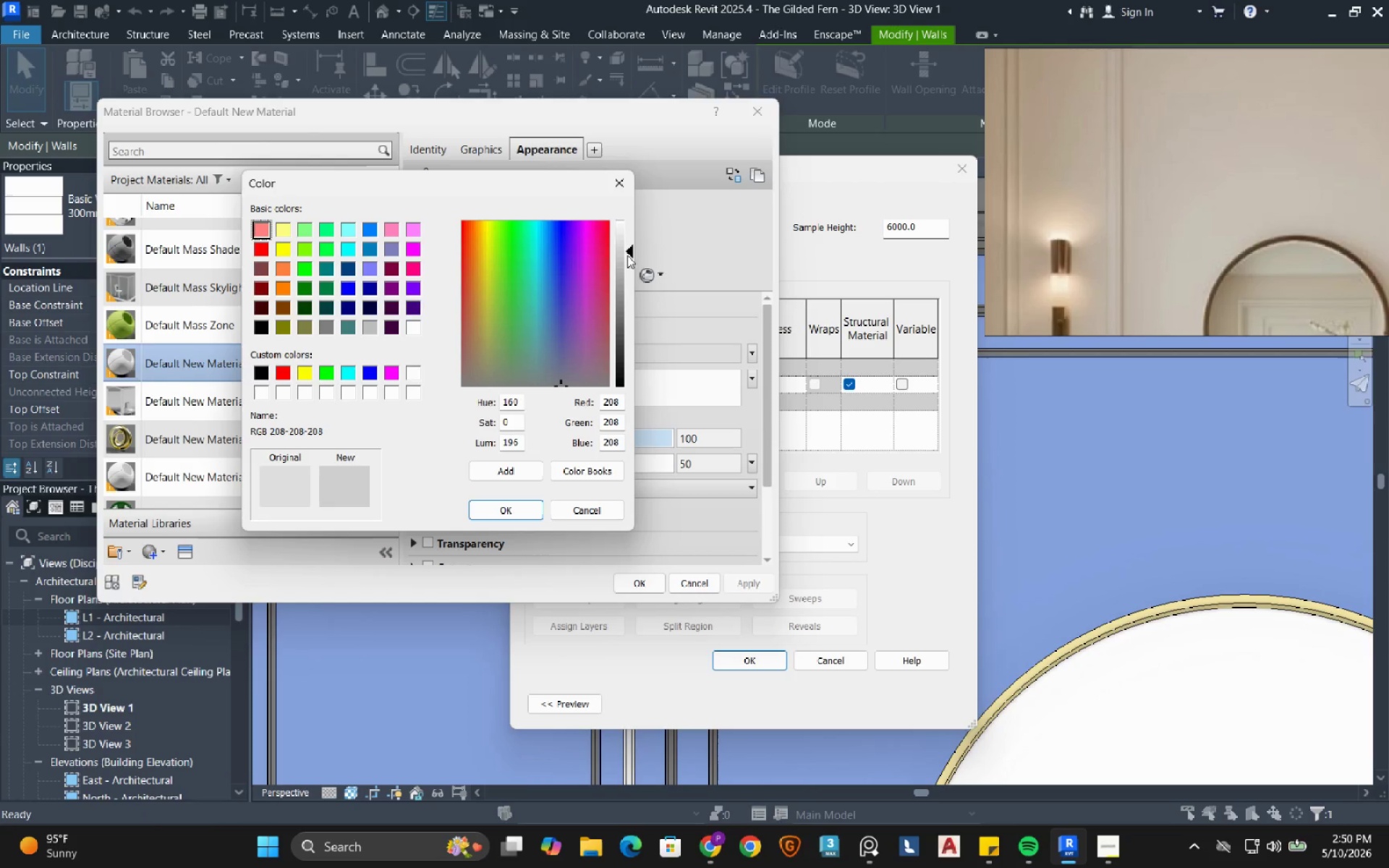 
left_click([625, 252])
 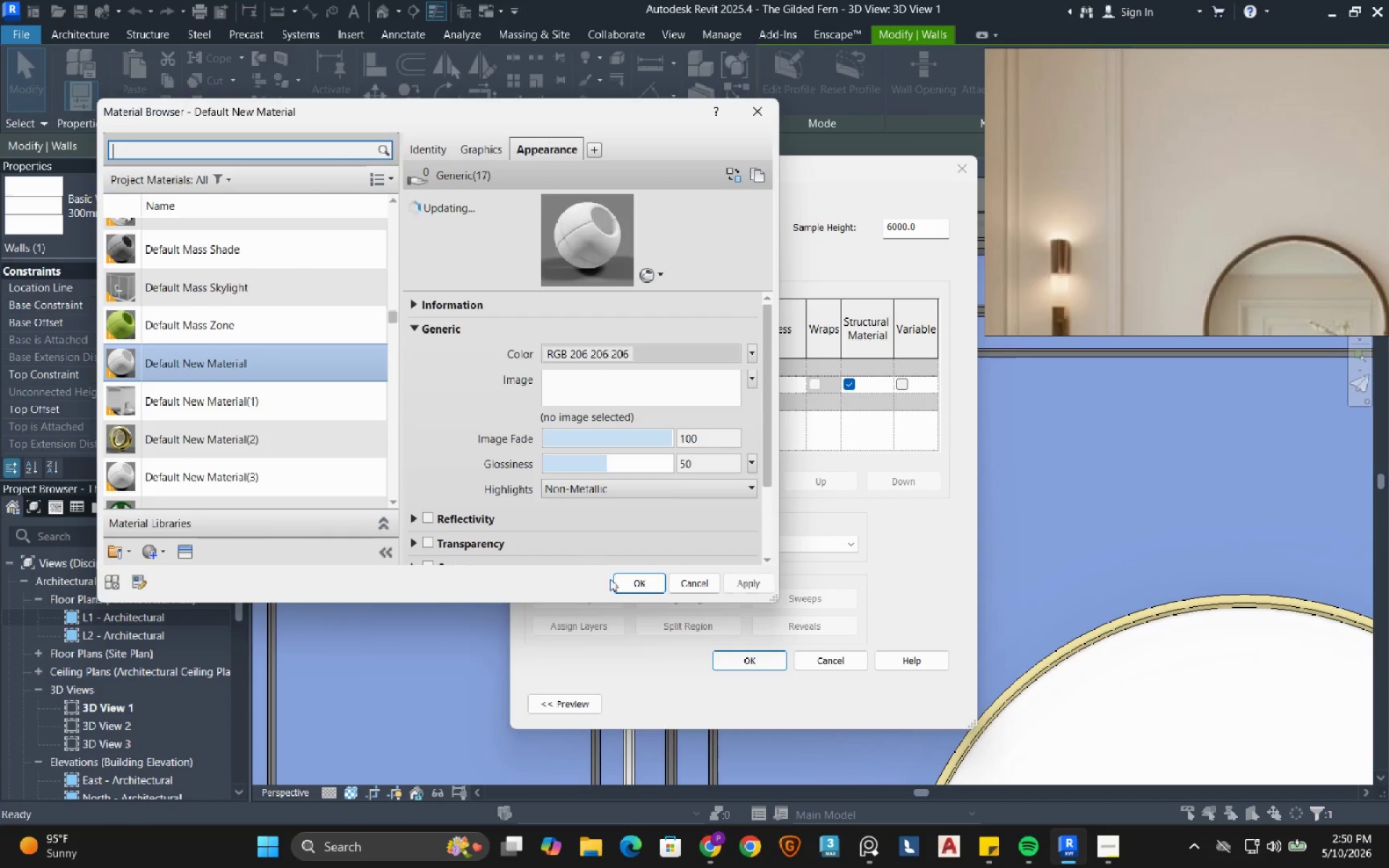 
left_click([637, 589])
 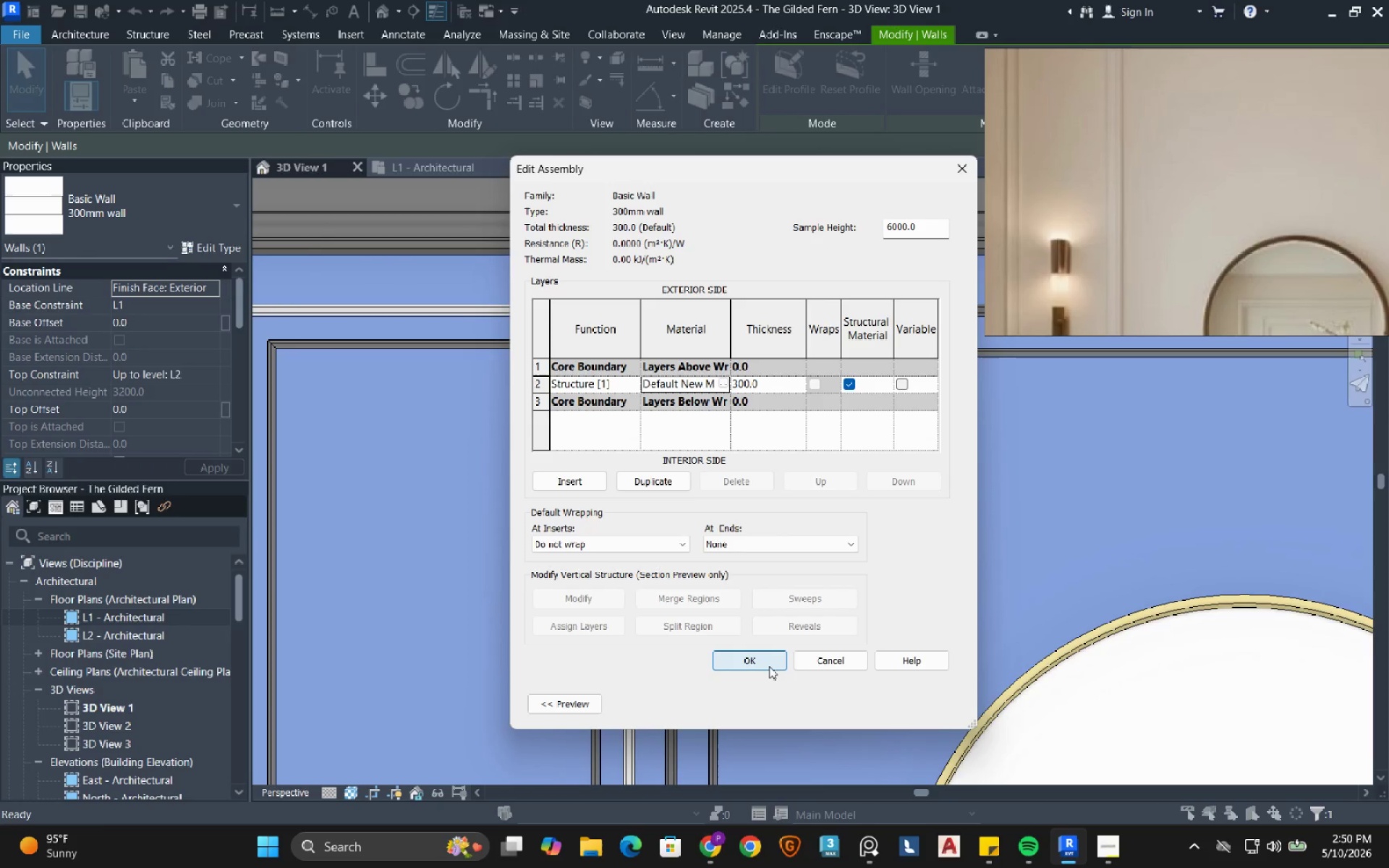 
left_click([770, 662])
 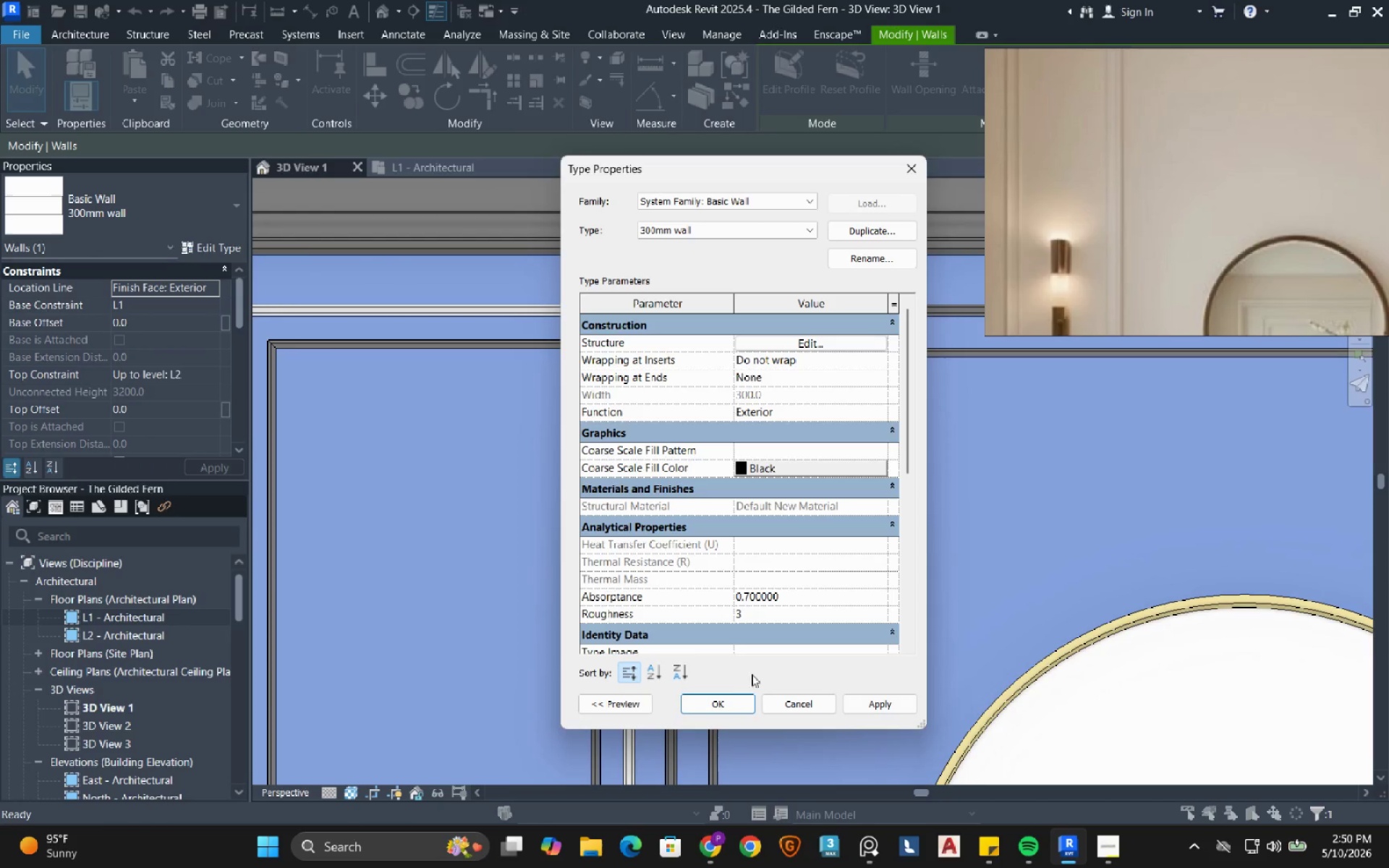 
left_click([727, 700])
 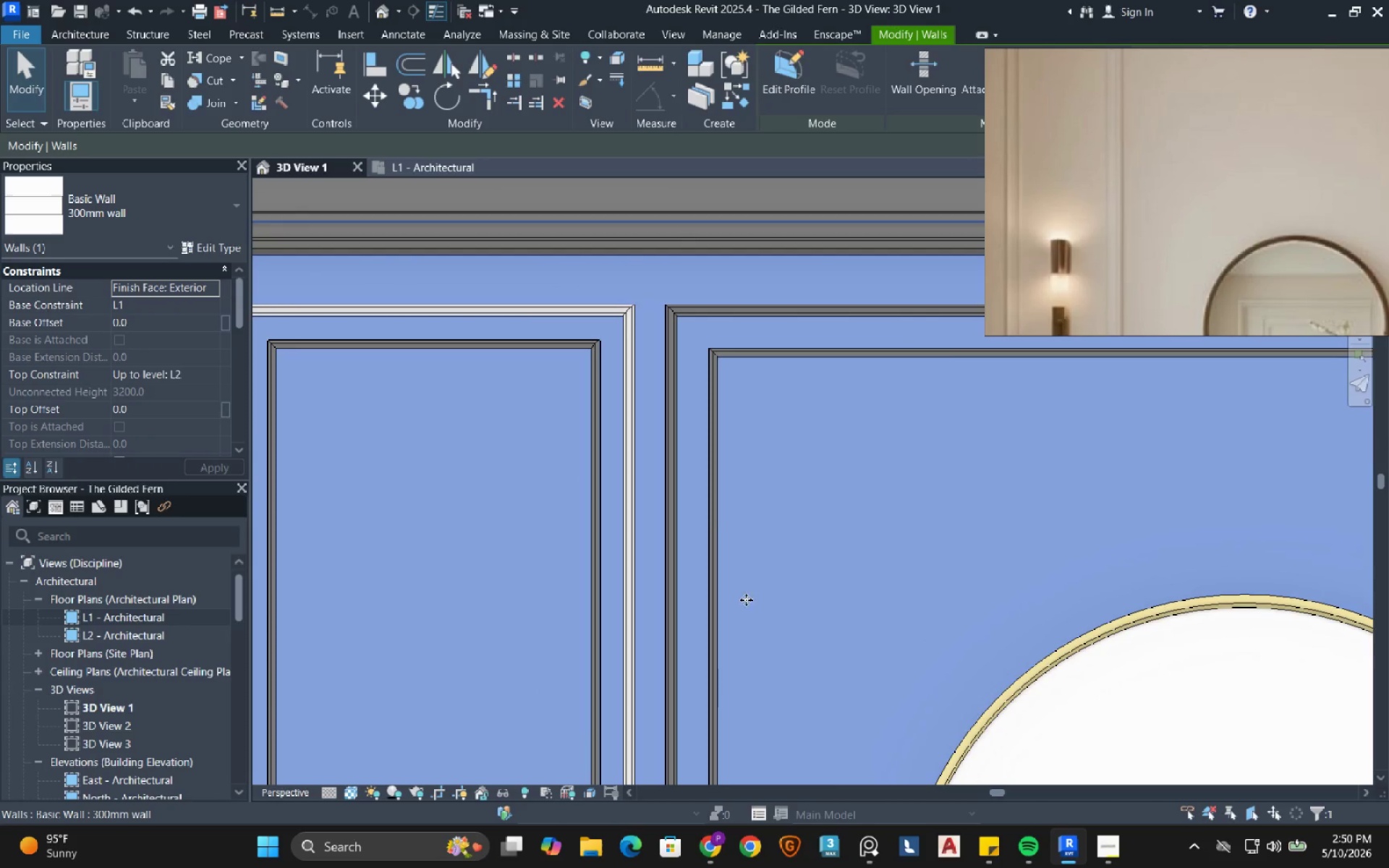 
scroll: coordinate [702, 511], scroll_direction: down, amount: 7.0
 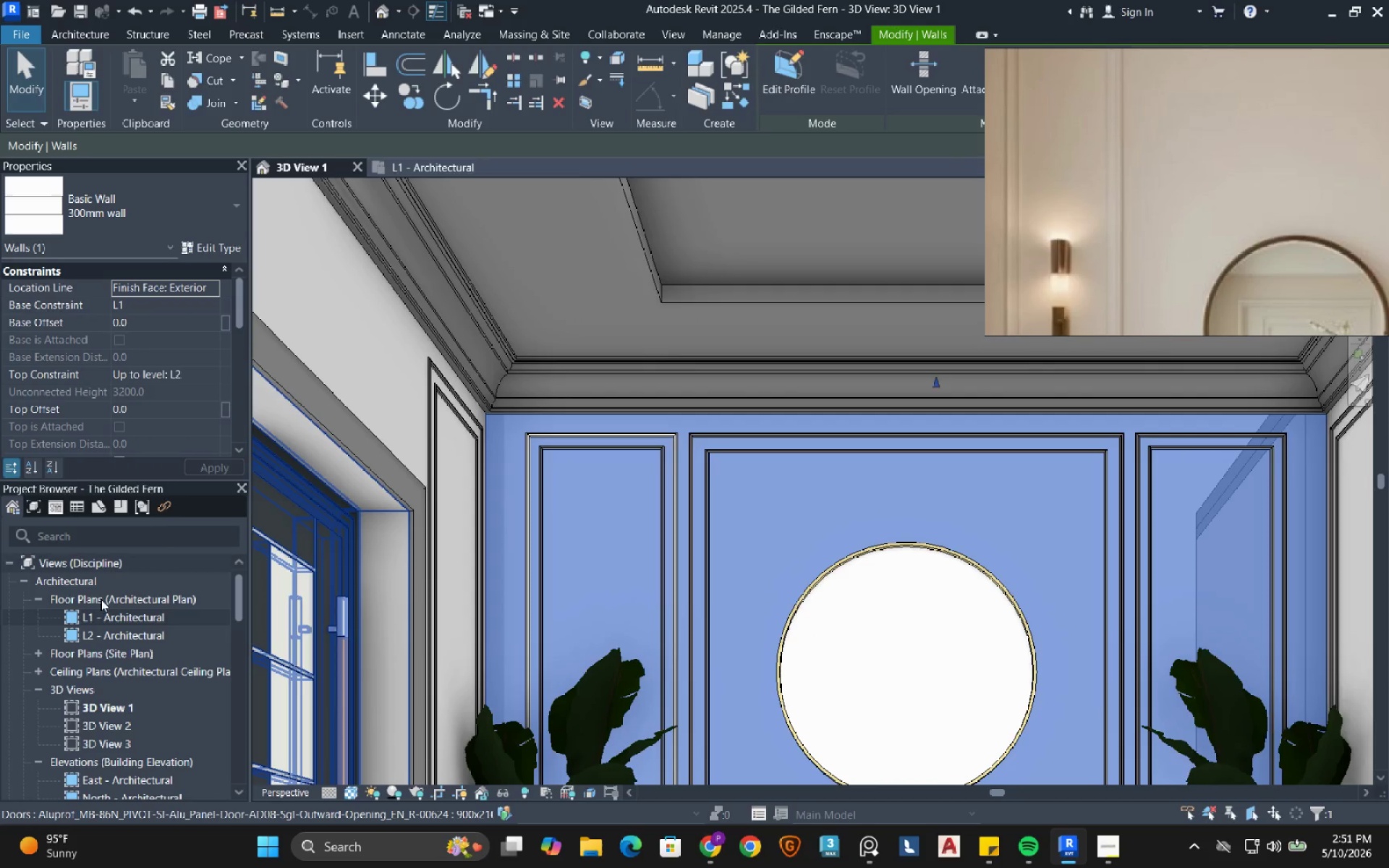 
left_click([373, 17])
 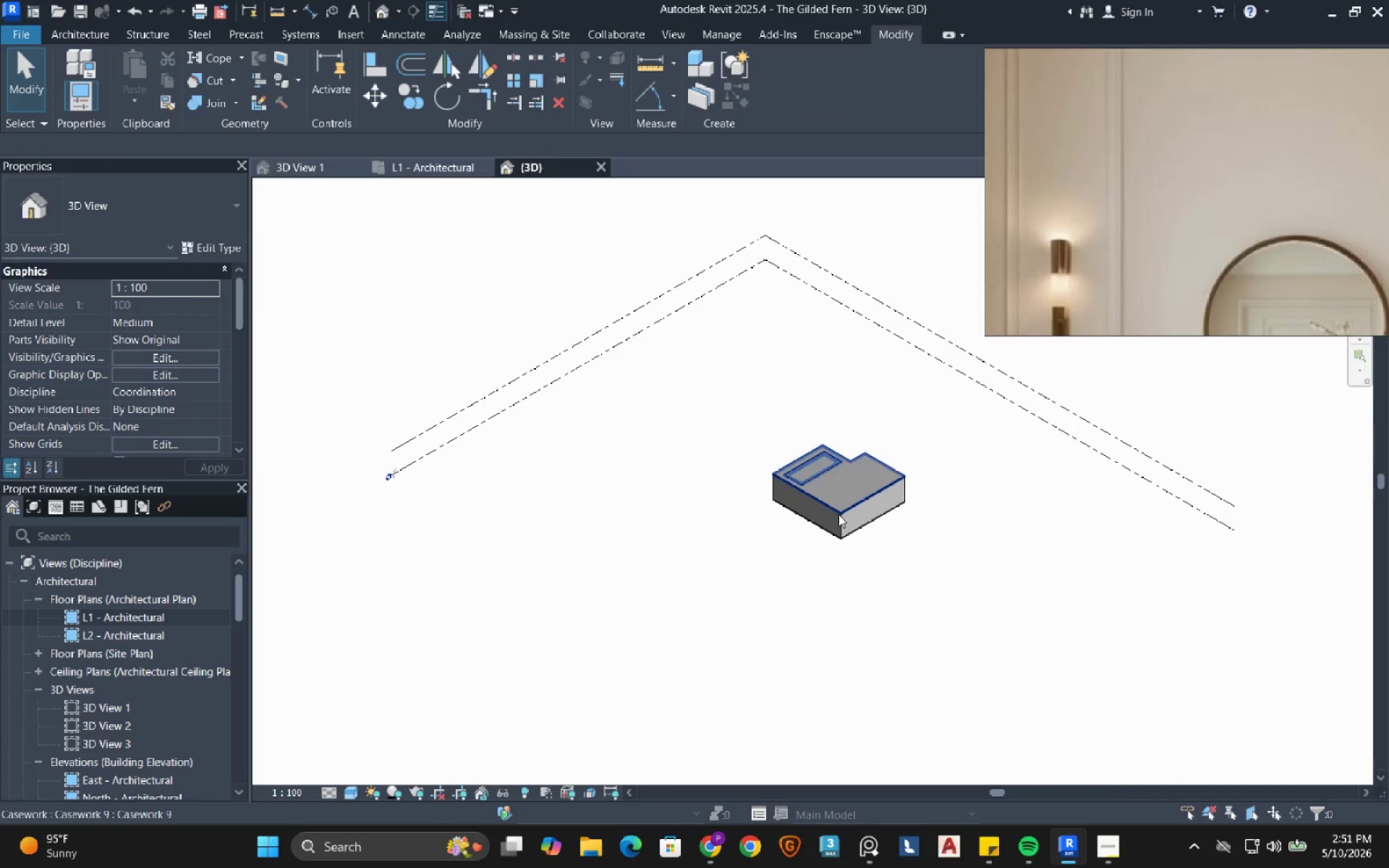 
left_click([850, 480])
 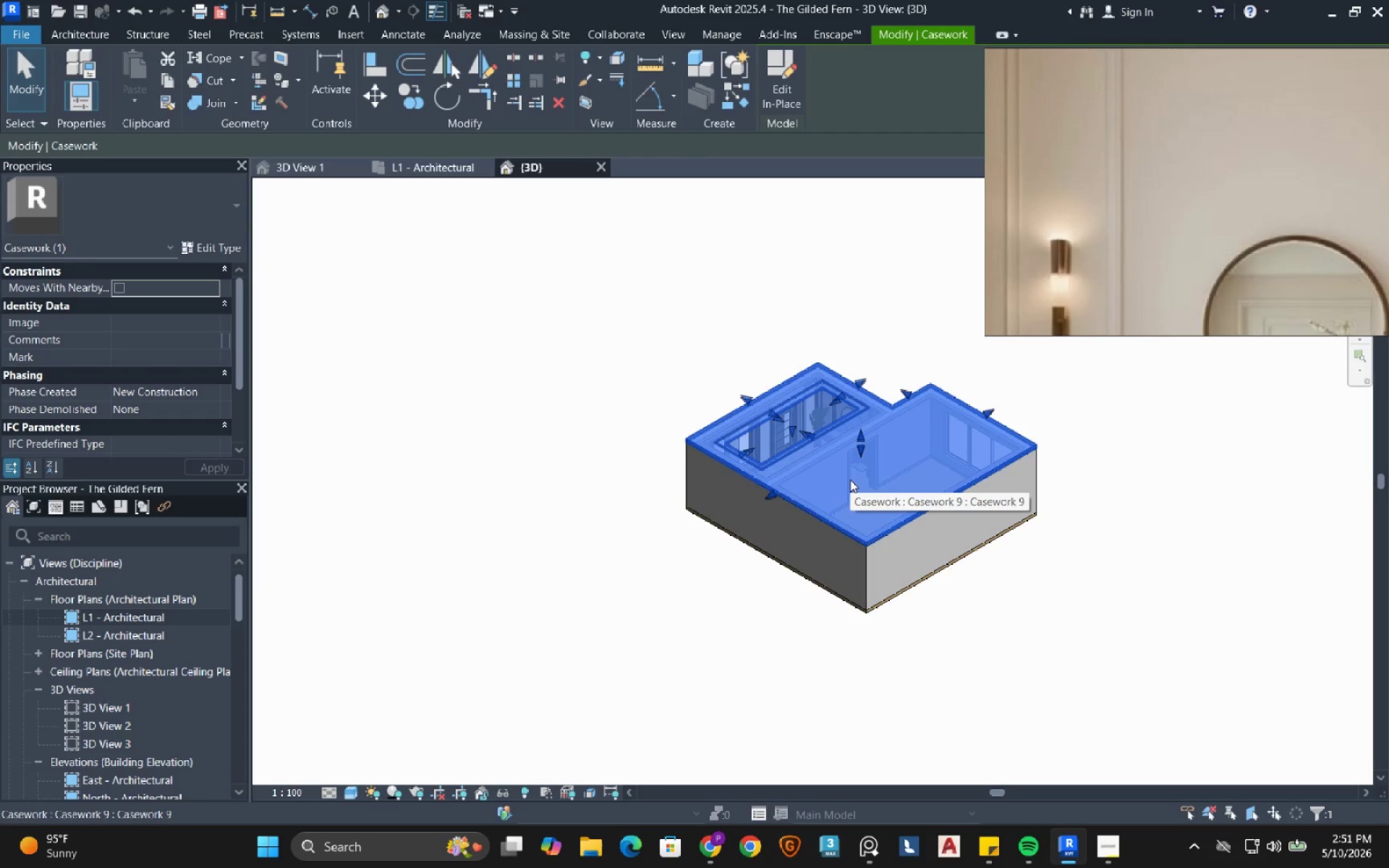 
scroll: coordinate [827, 496], scroll_direction: up, amount: 7.0
 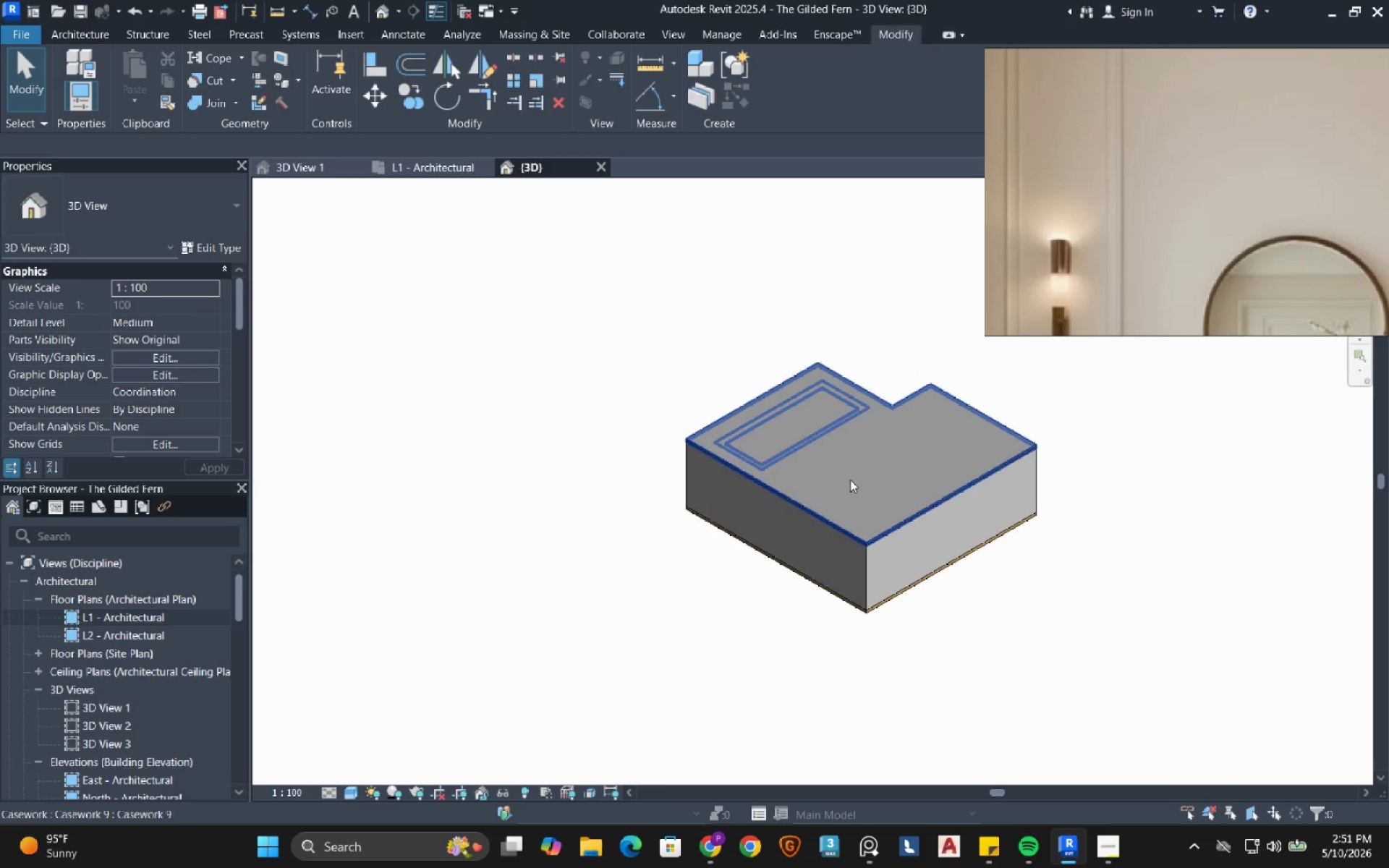 
type(hh)
 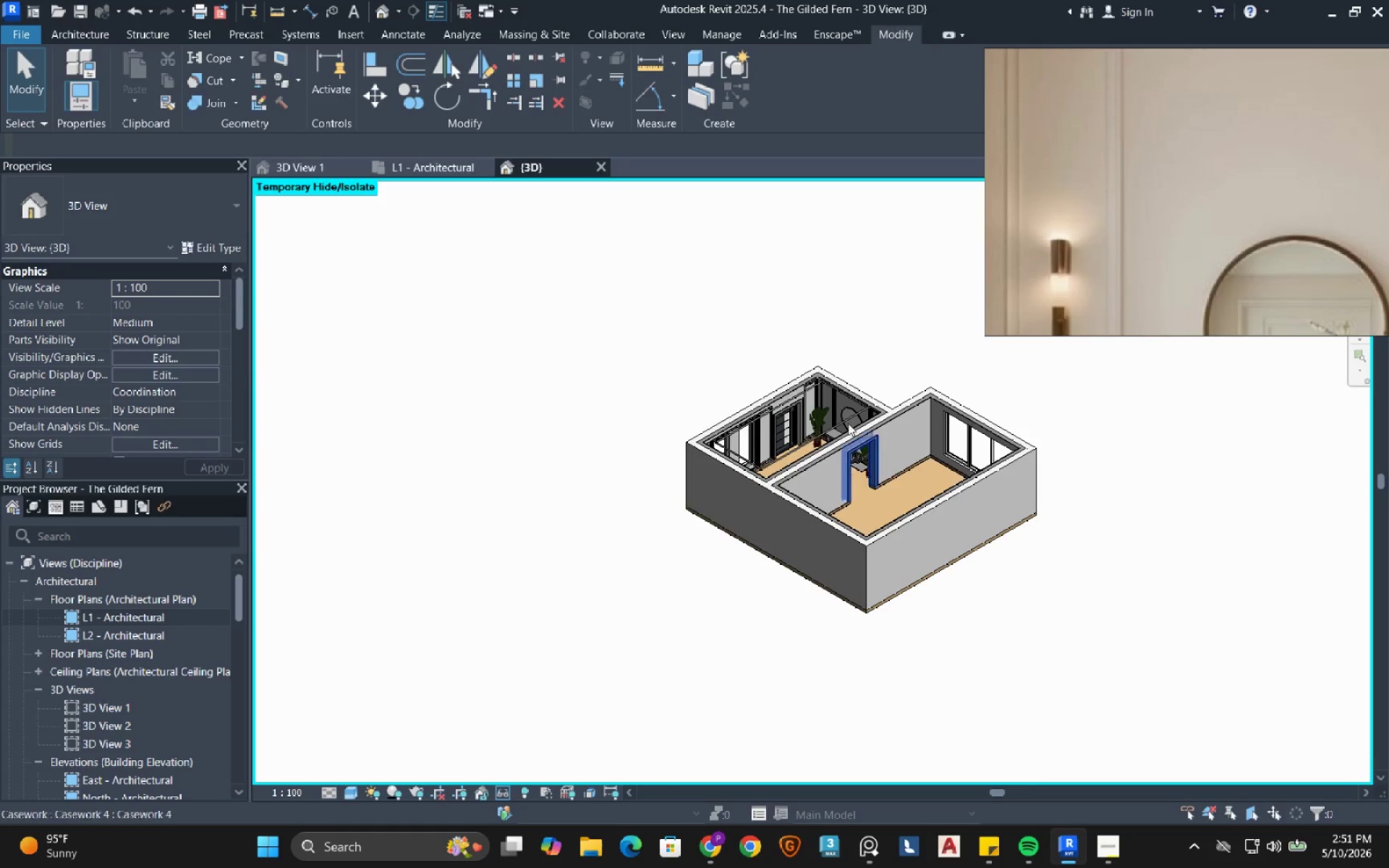 
hold_key(key=ShiftLeft, duration=0.66)
 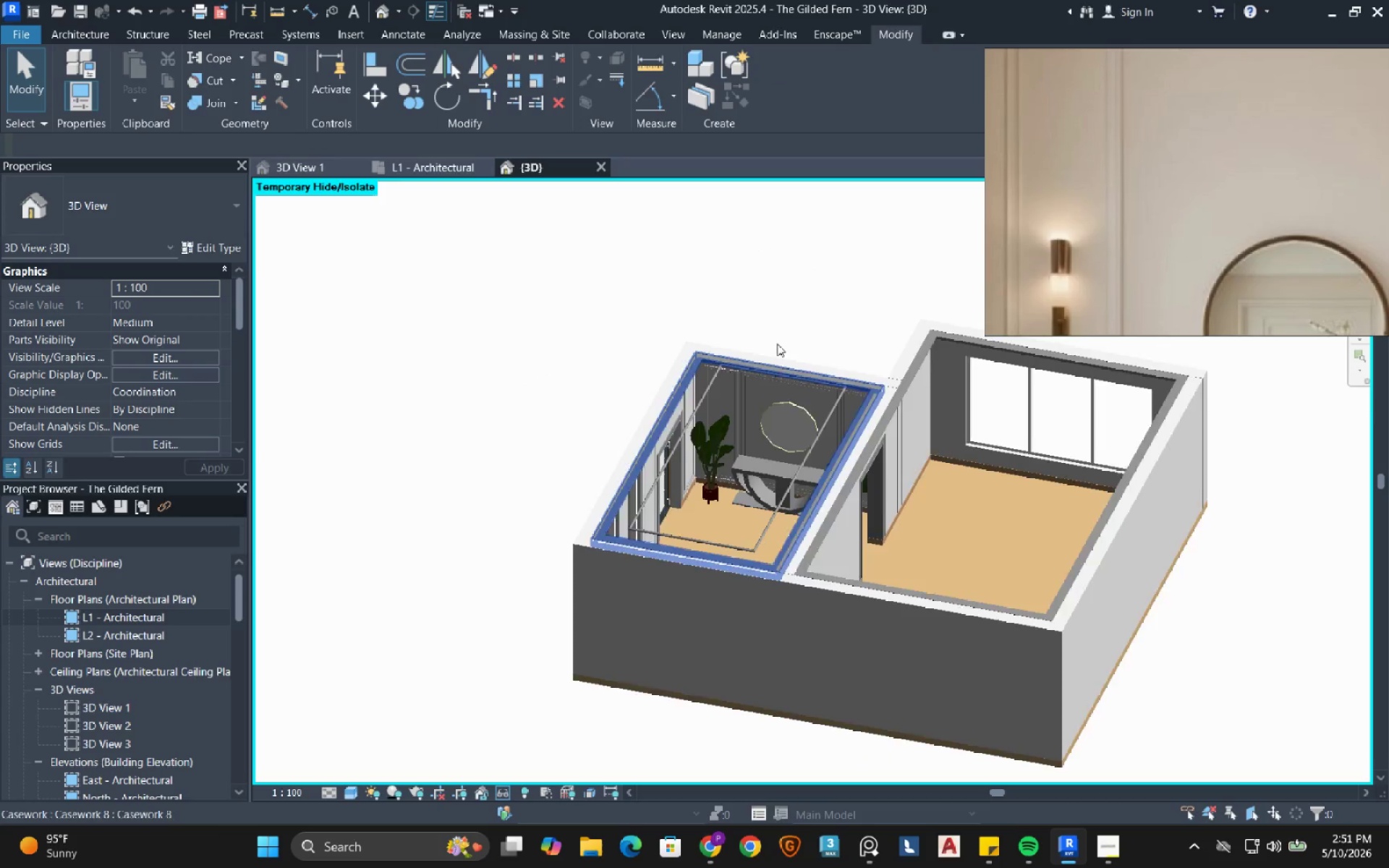 
scroll: coordinate [665, 419], scroll_direction: up, amount: 20.0
 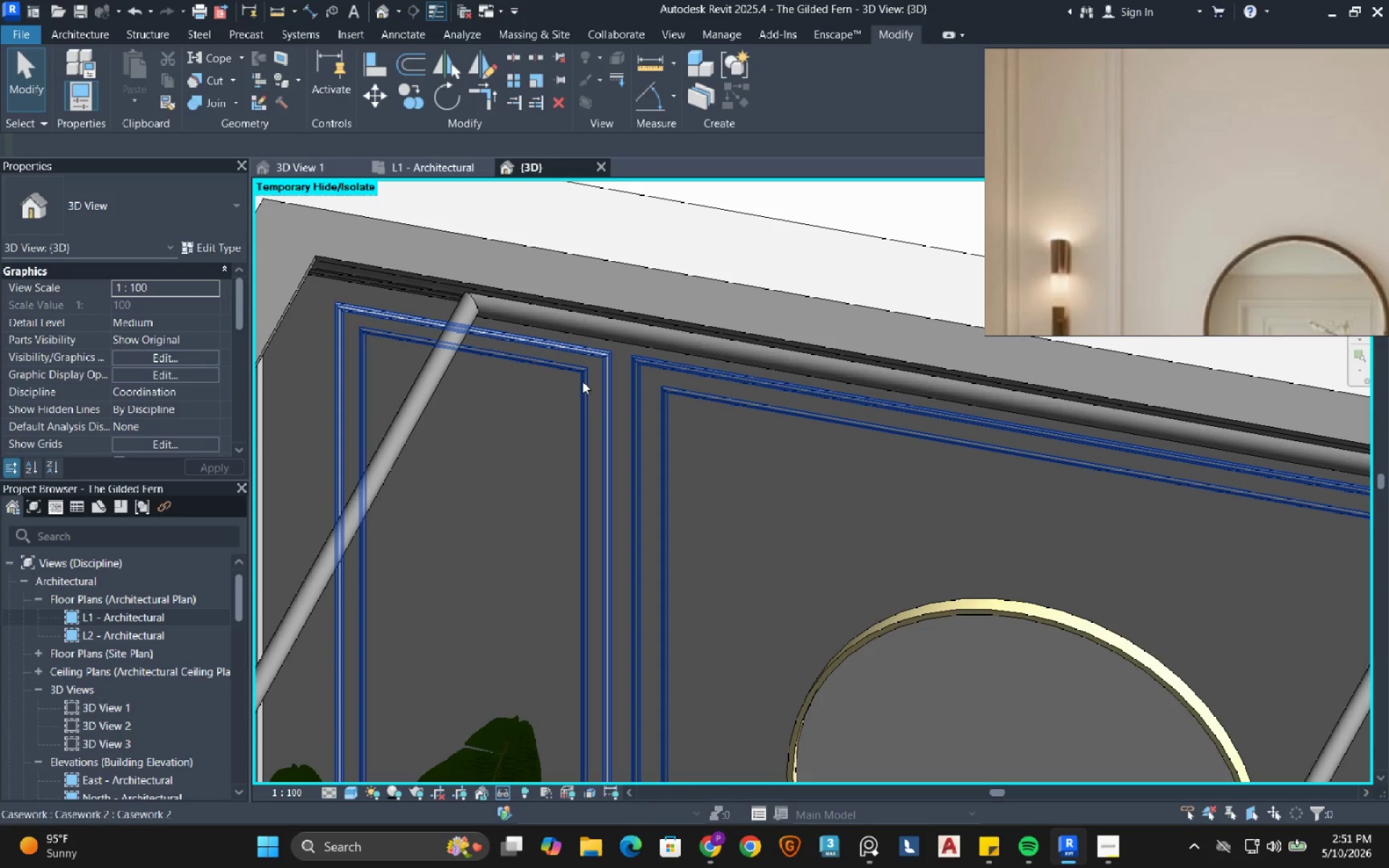 
left_click([582, 381])
 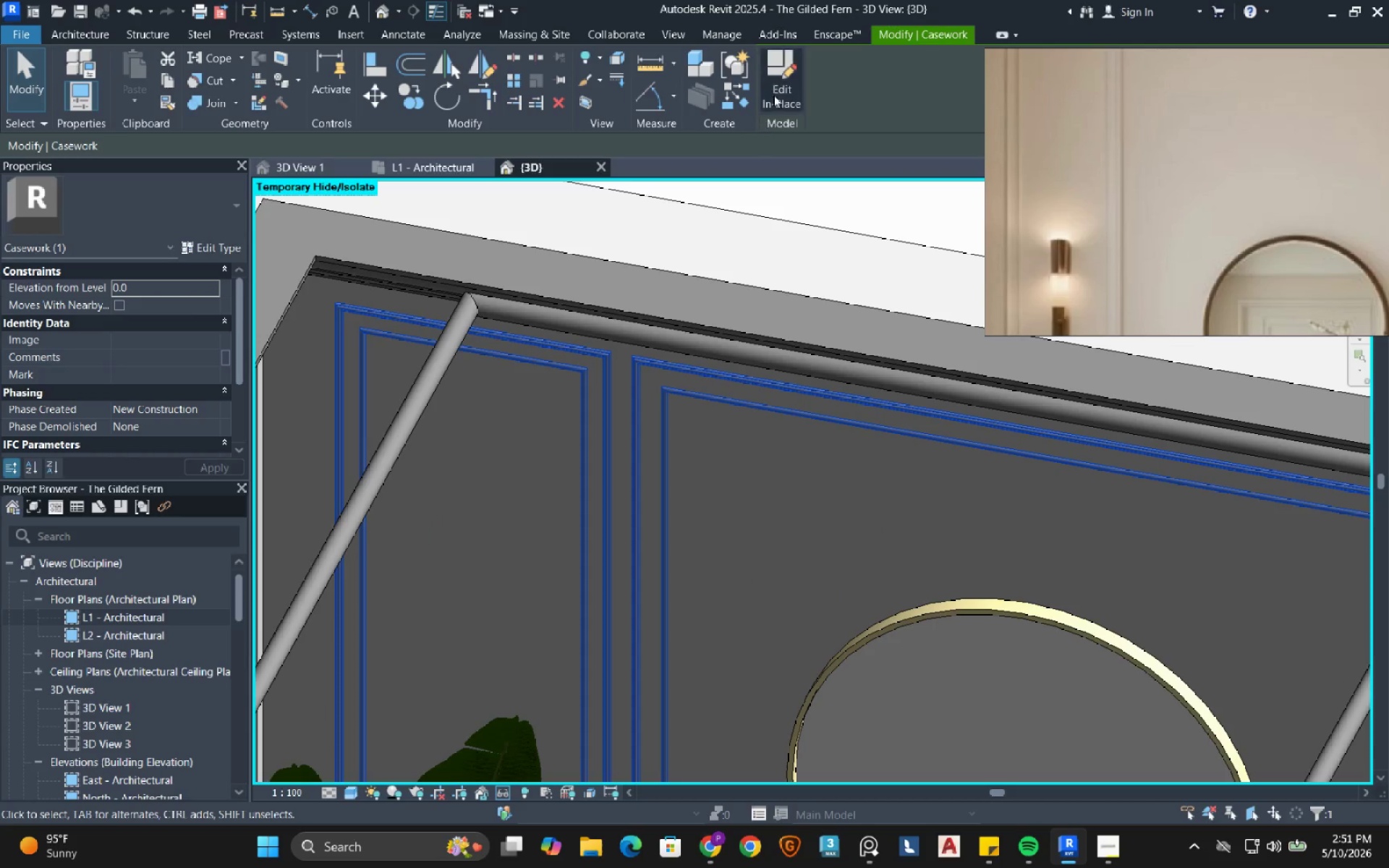 
left_click([793, 73])
 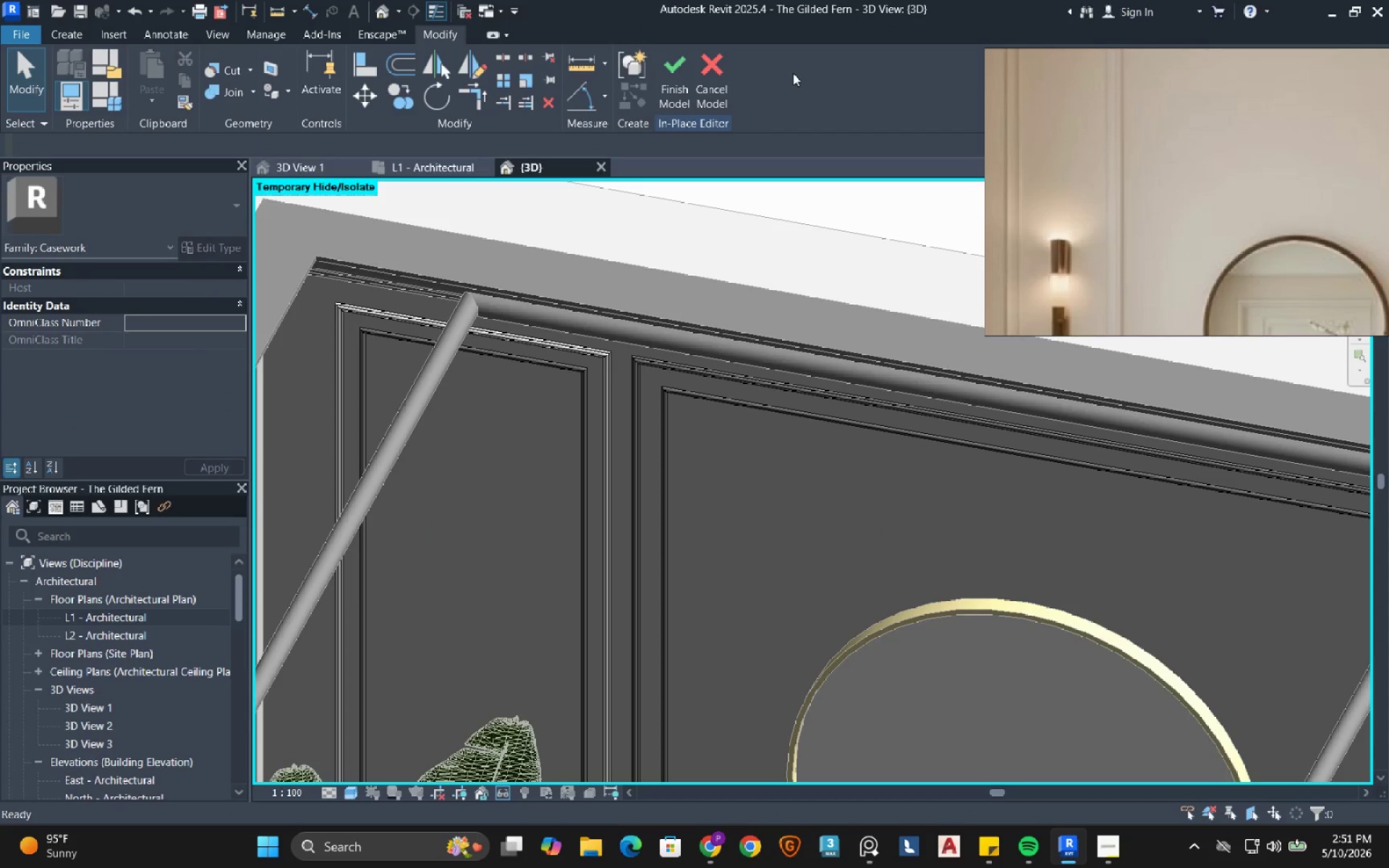 
scroll: coordinate [793, 73], scroll_direction: up, amount: 1.0
 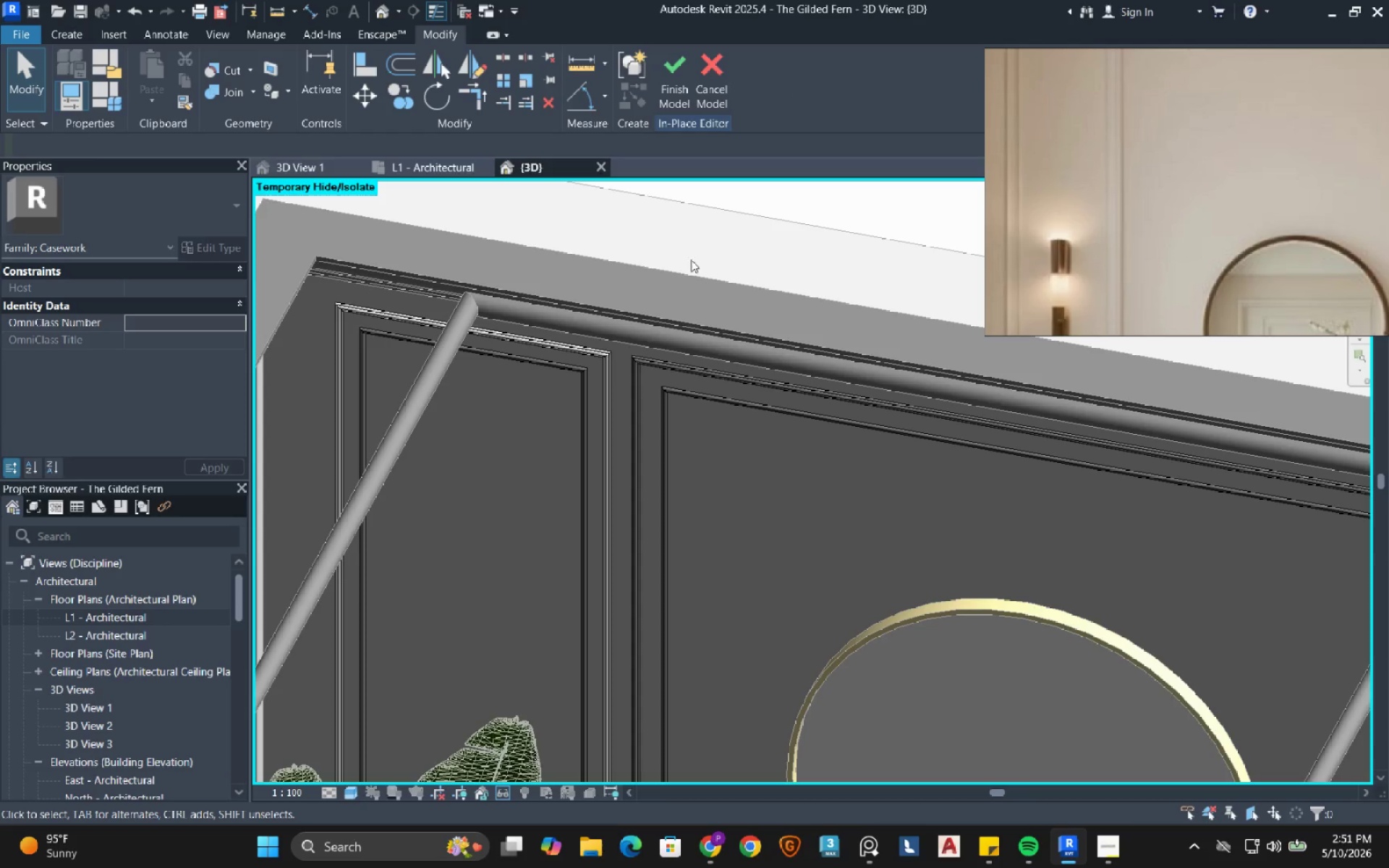 
left_click([577, 352])
 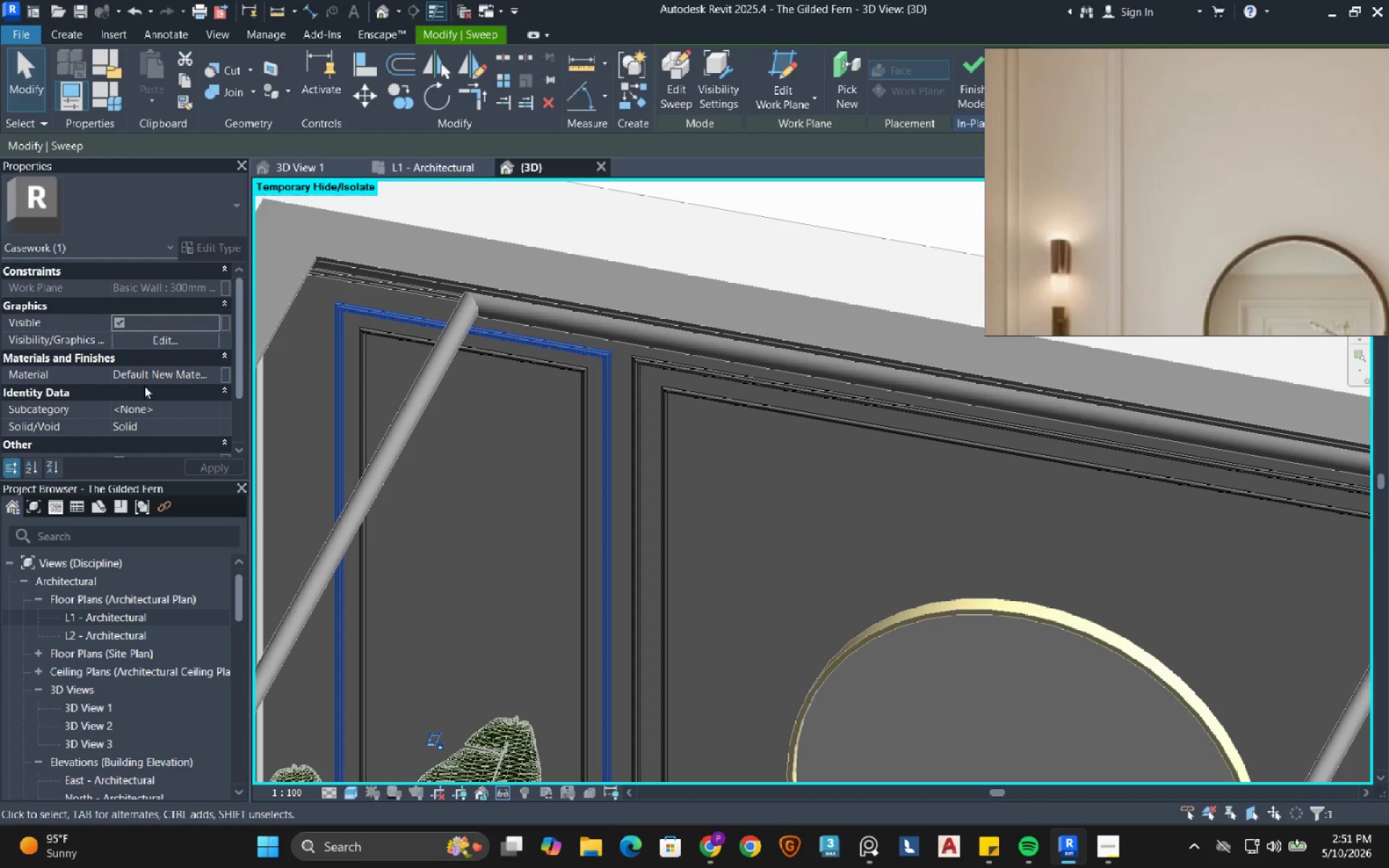 
left_click([175, 371])
 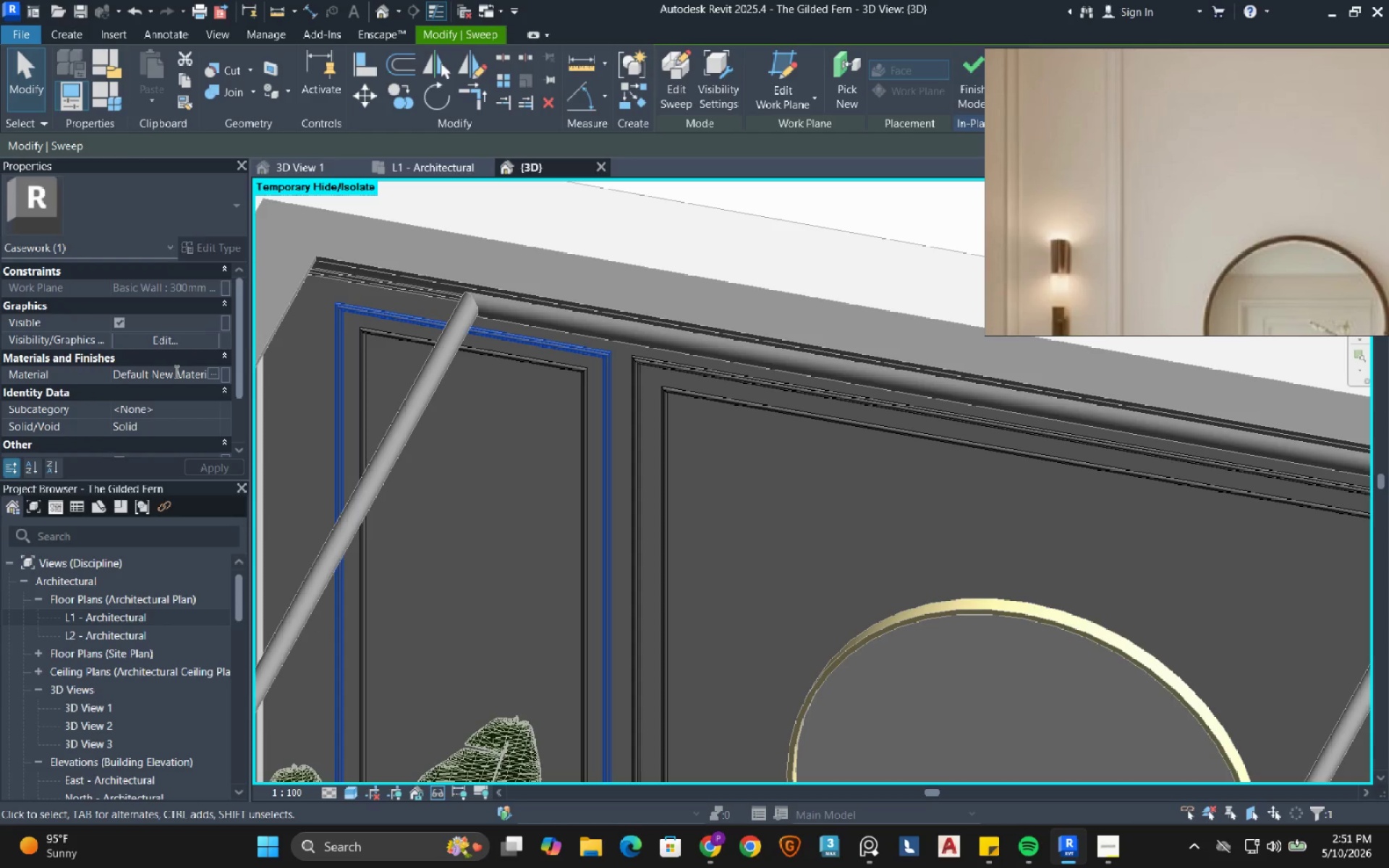 
key(Control+A)
 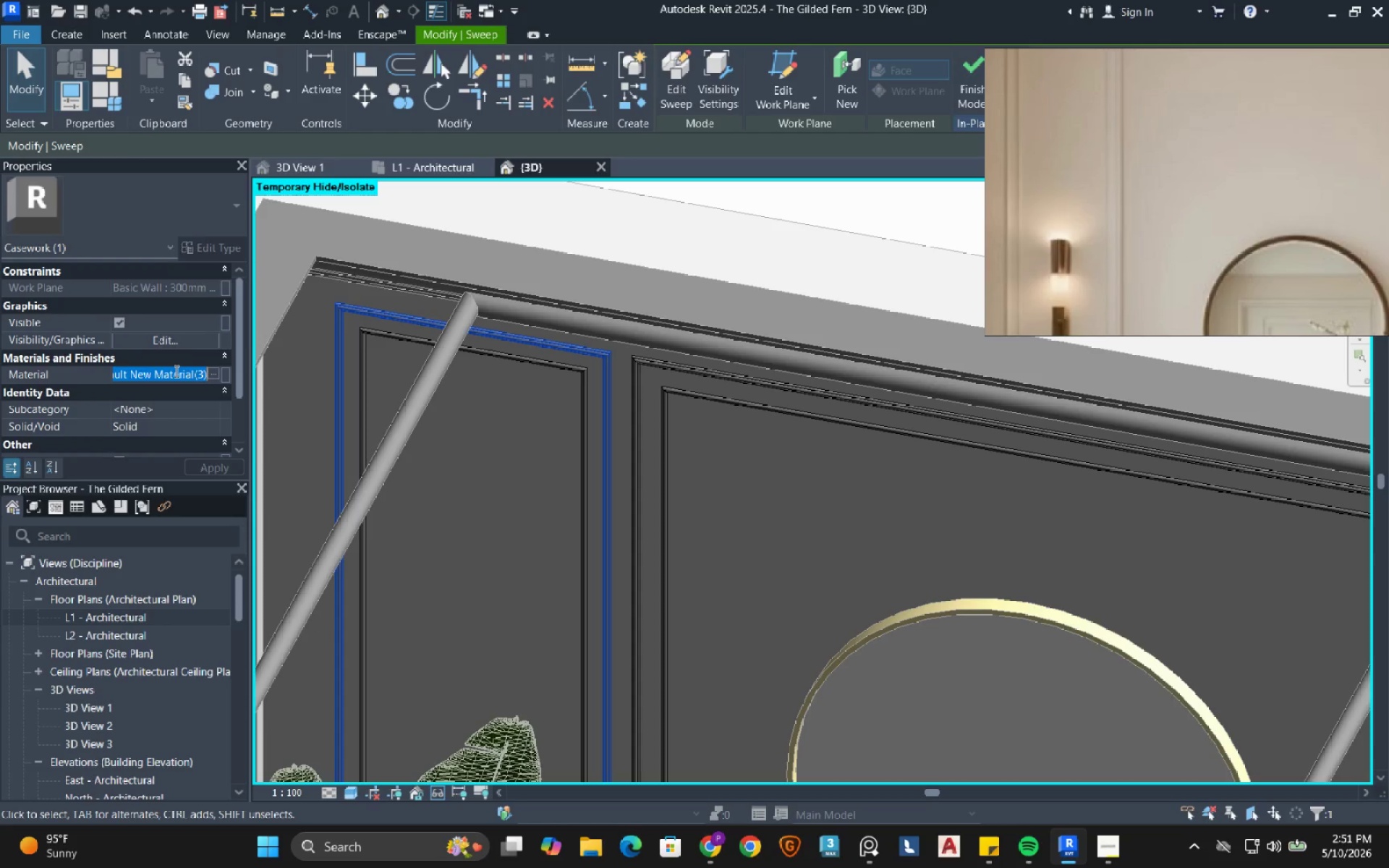 
key(Control+C)
 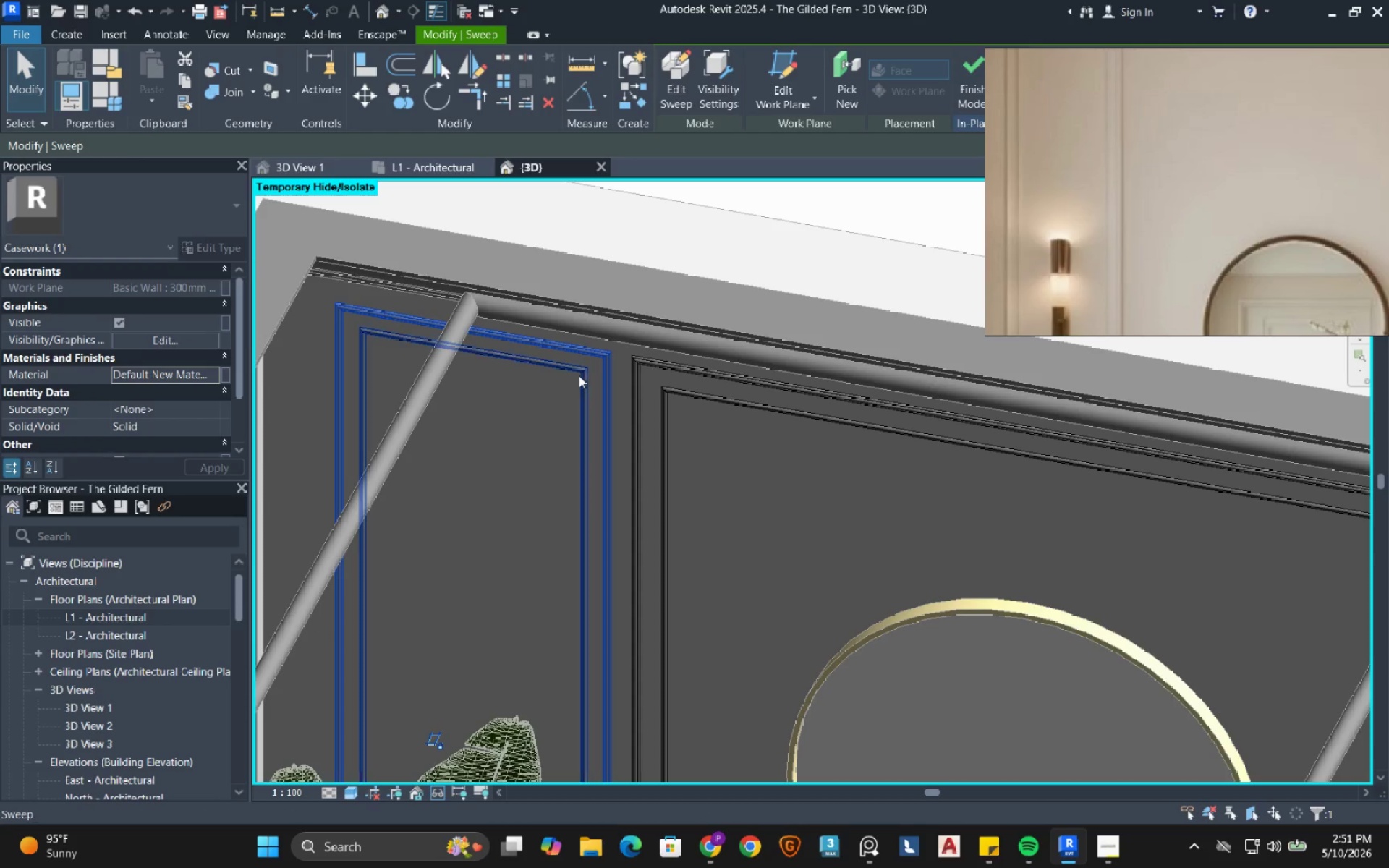 
left_click([579, 375])
 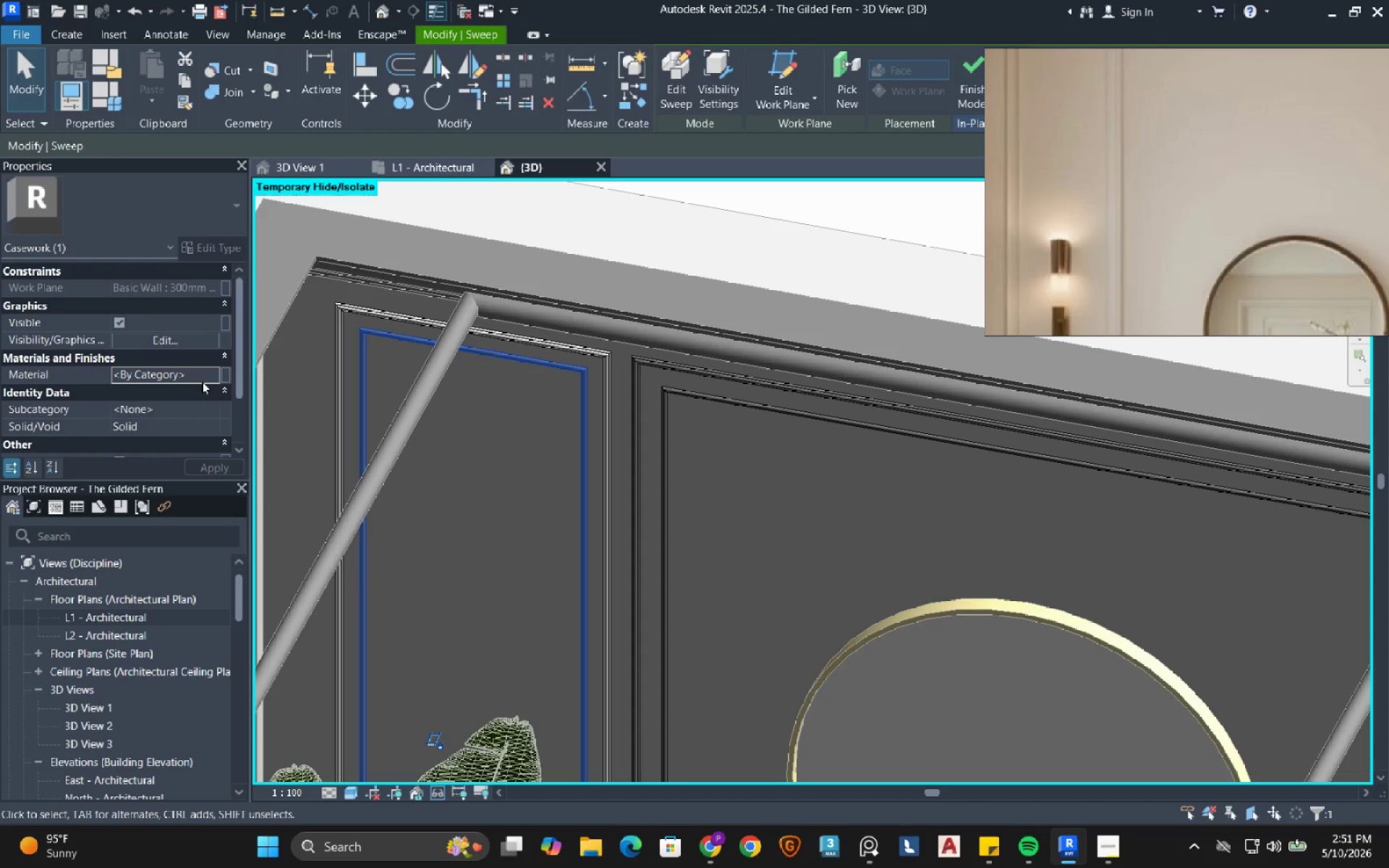 
left_click([195, 370])
 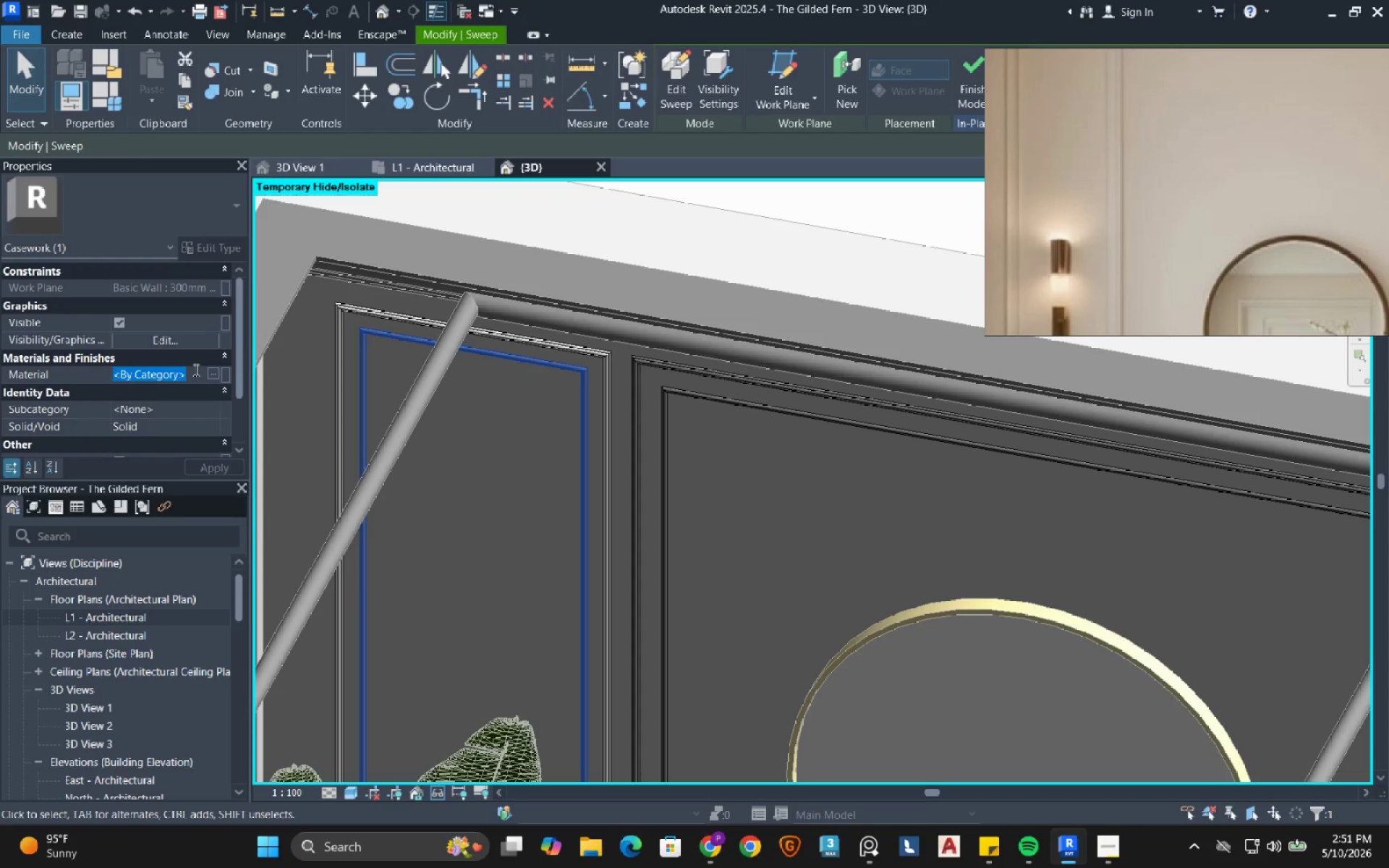 
key(Control+V)
 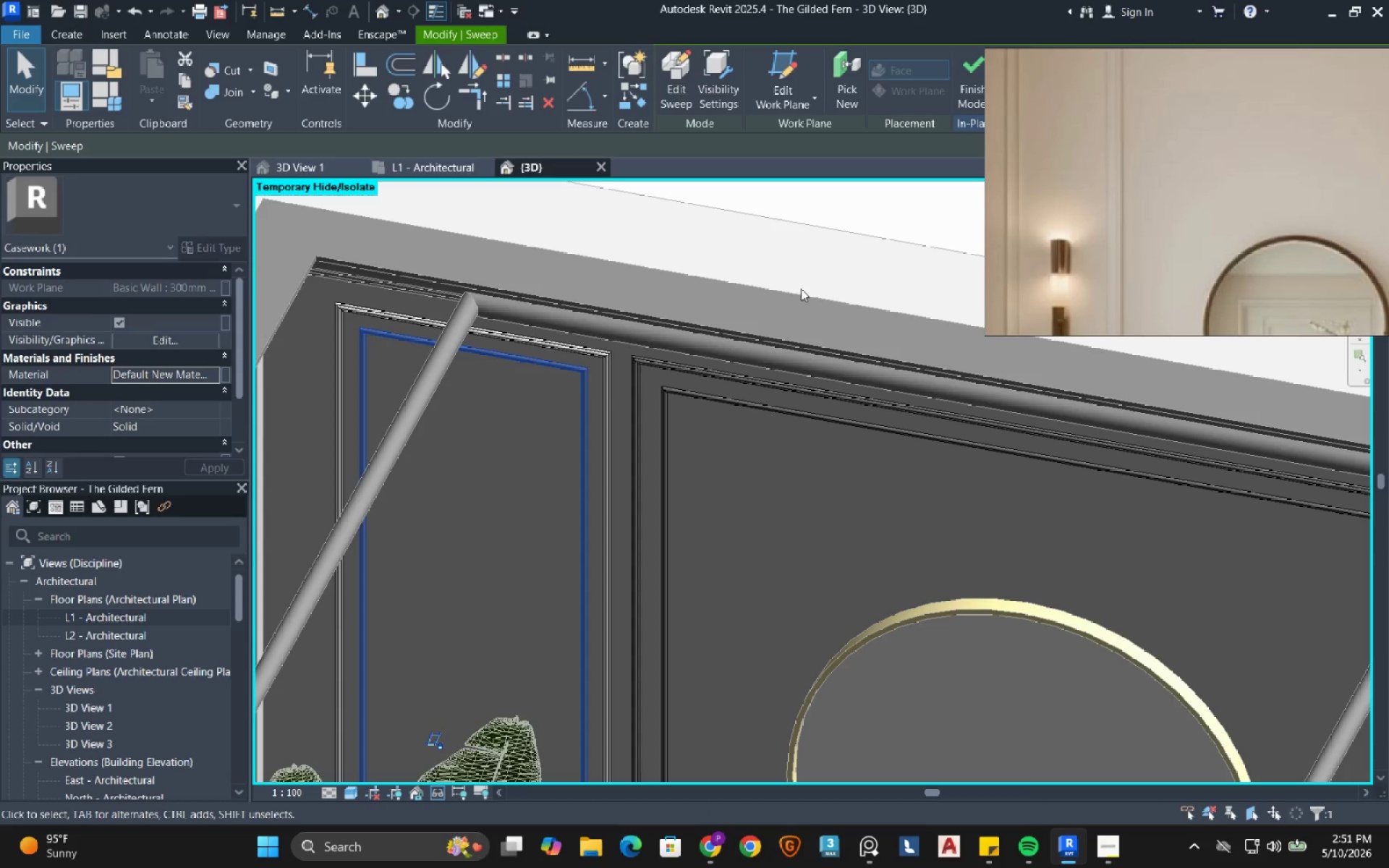 
left_click([802, 287])
 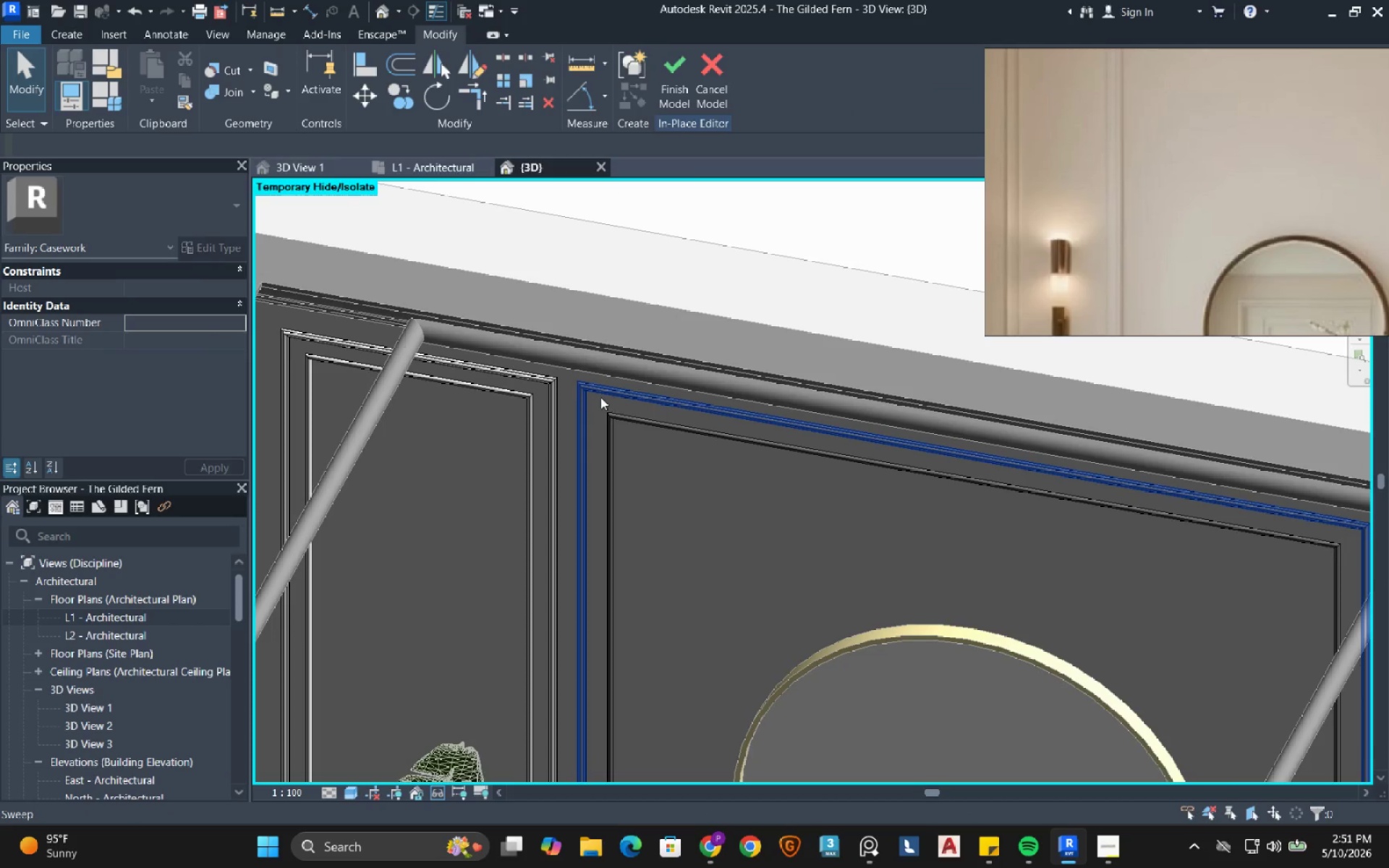 
left_click([600, 397])
 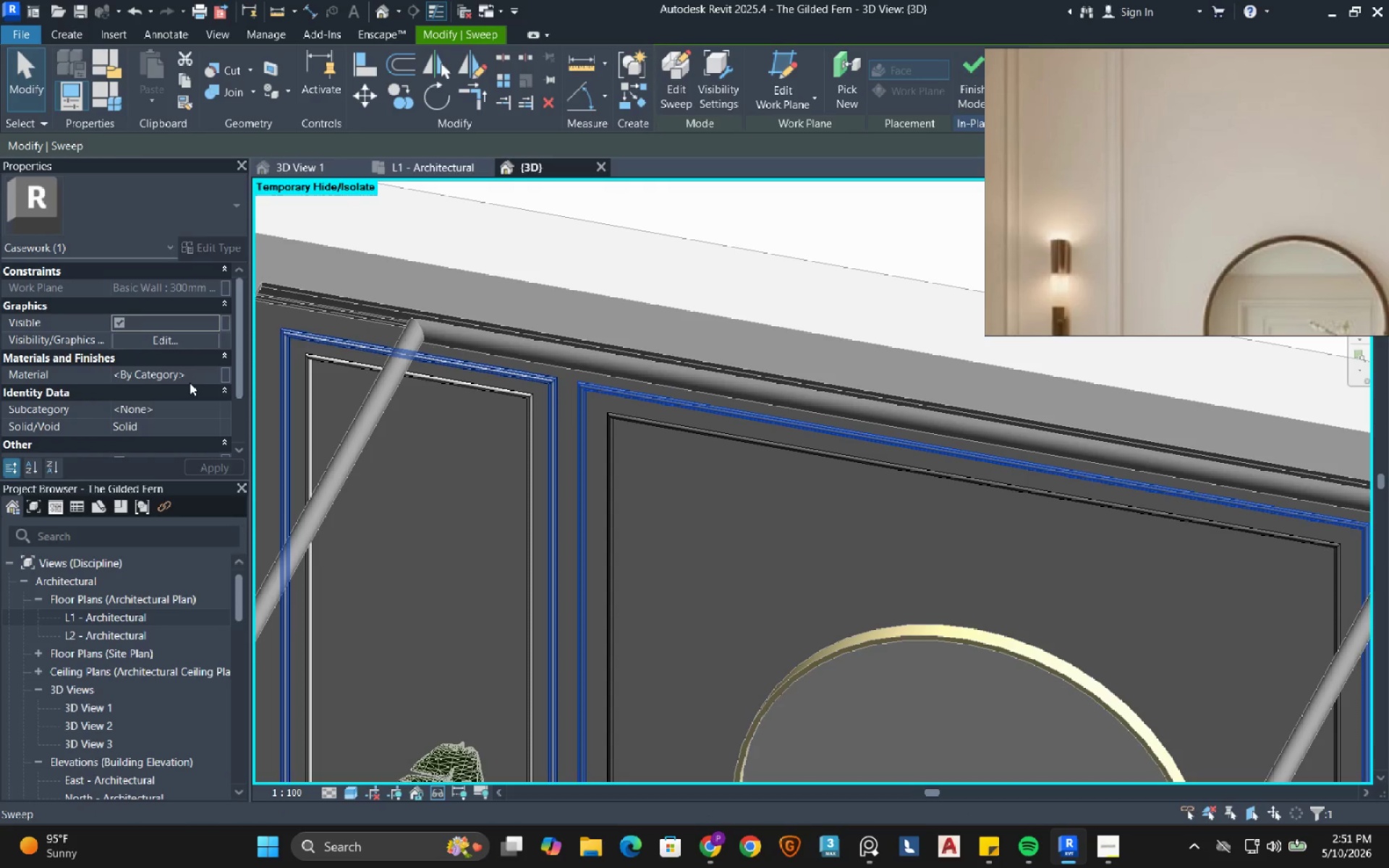 
left_click([184, 374])
 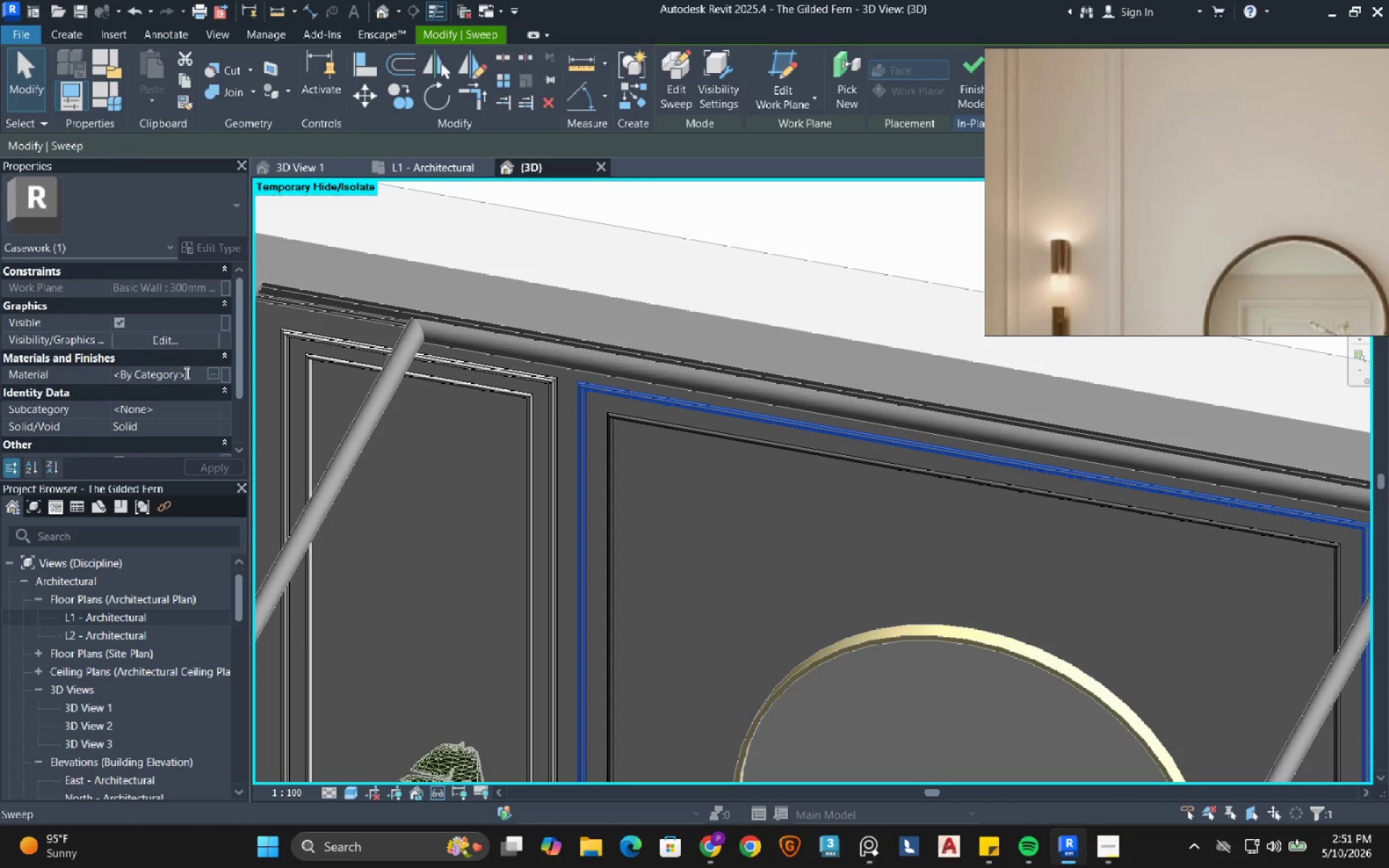 
key(Control+A)
 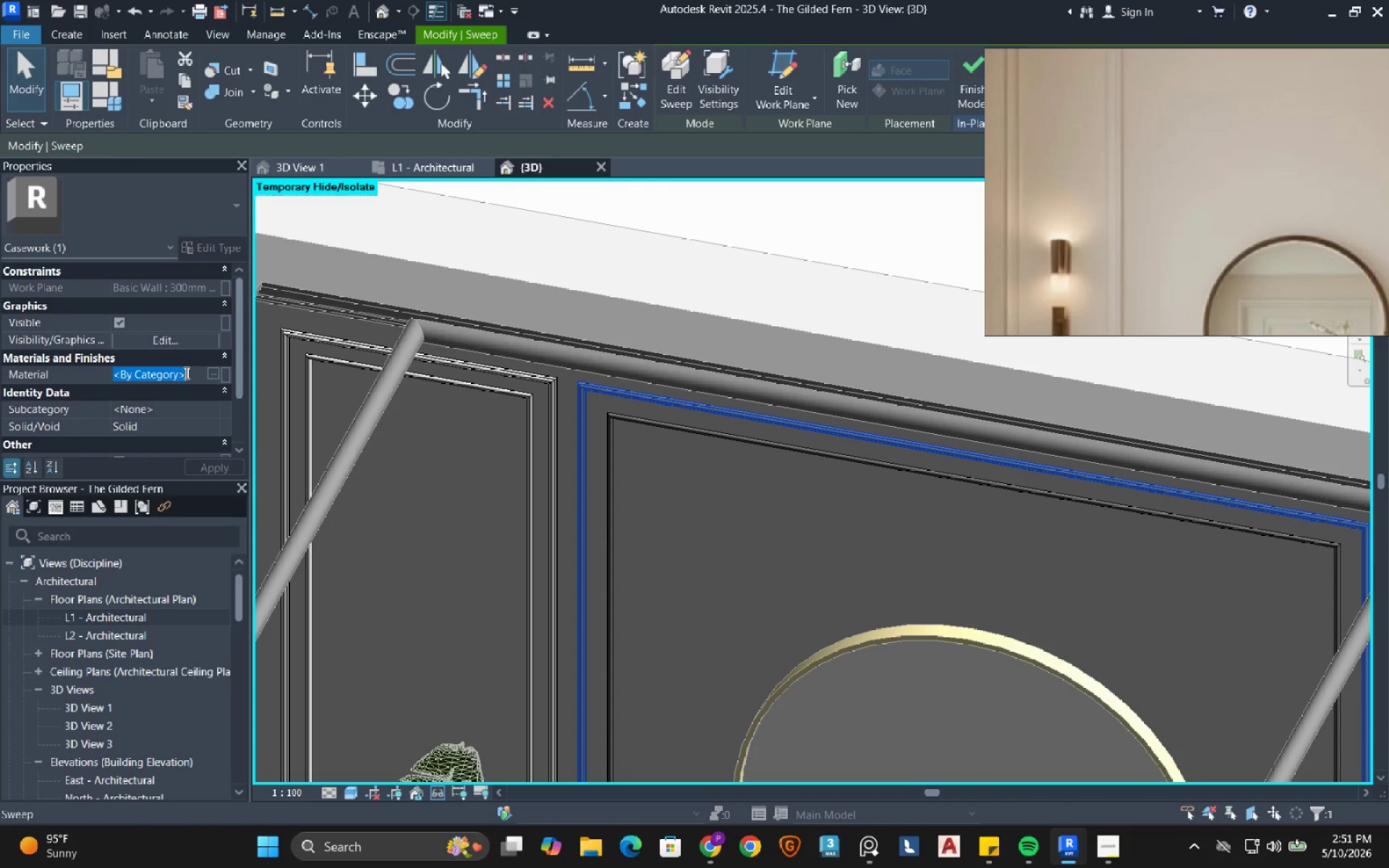 
key(Control+V)
 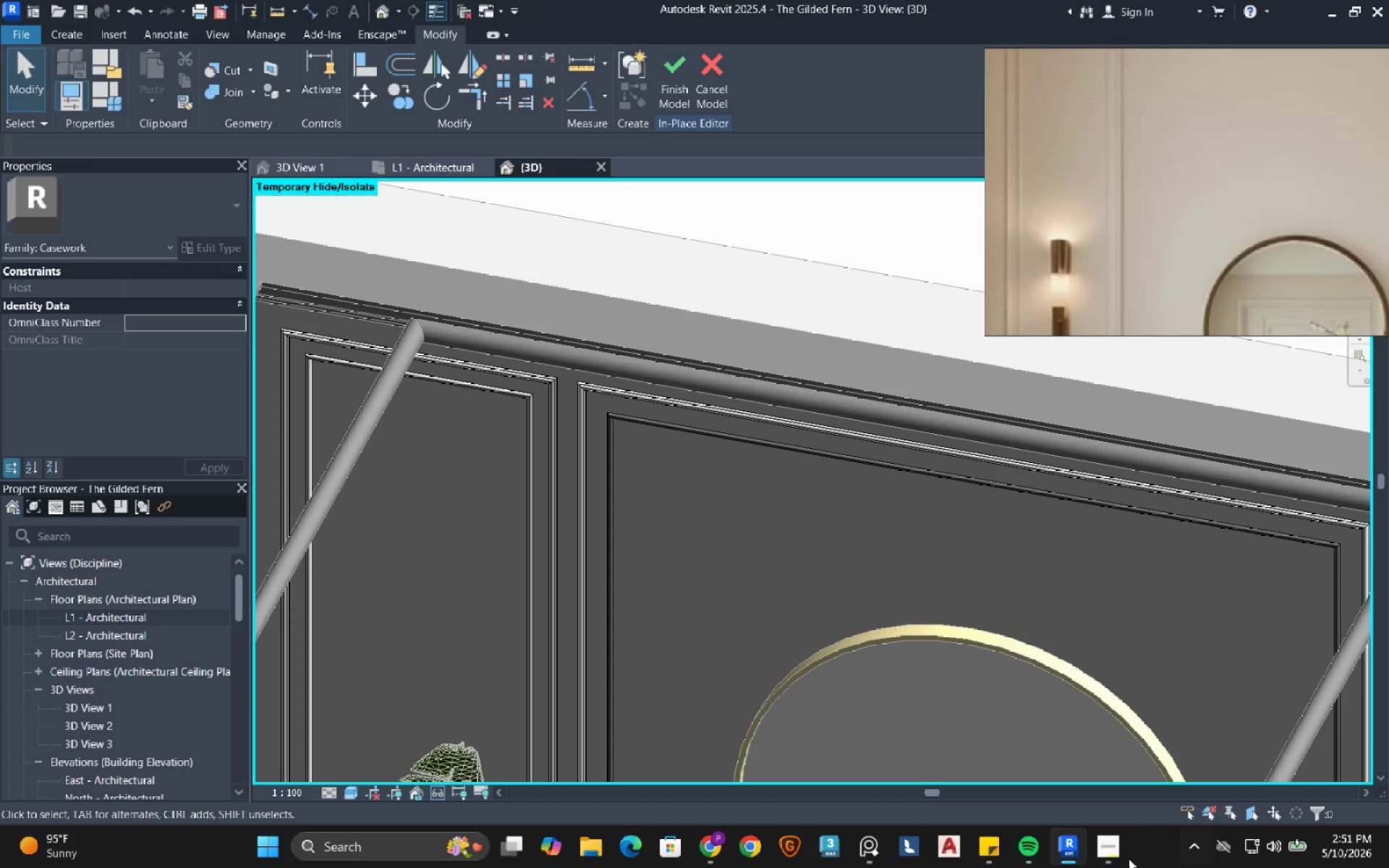 
left_click([1117, 844])